 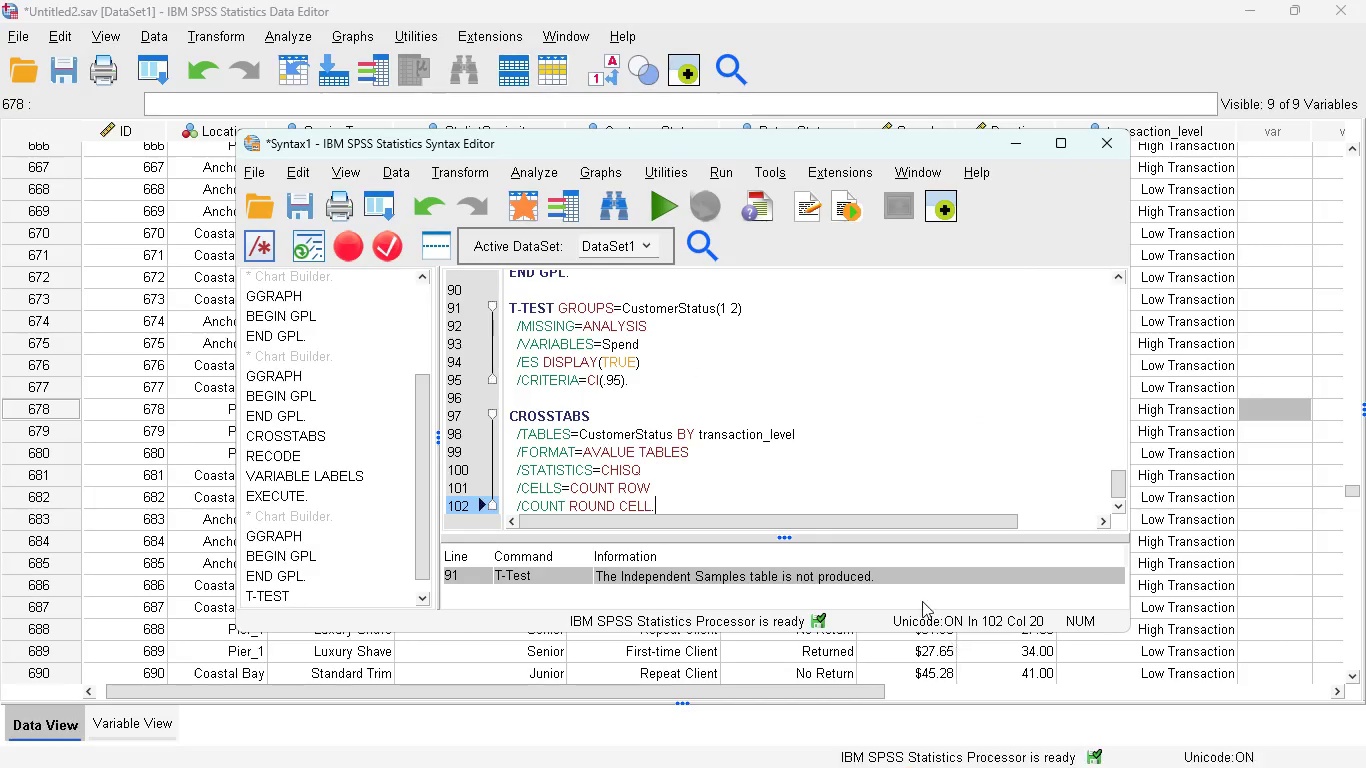 
scroll: coordinate [642, 421], scroll_direction: down, amount: 4.0
 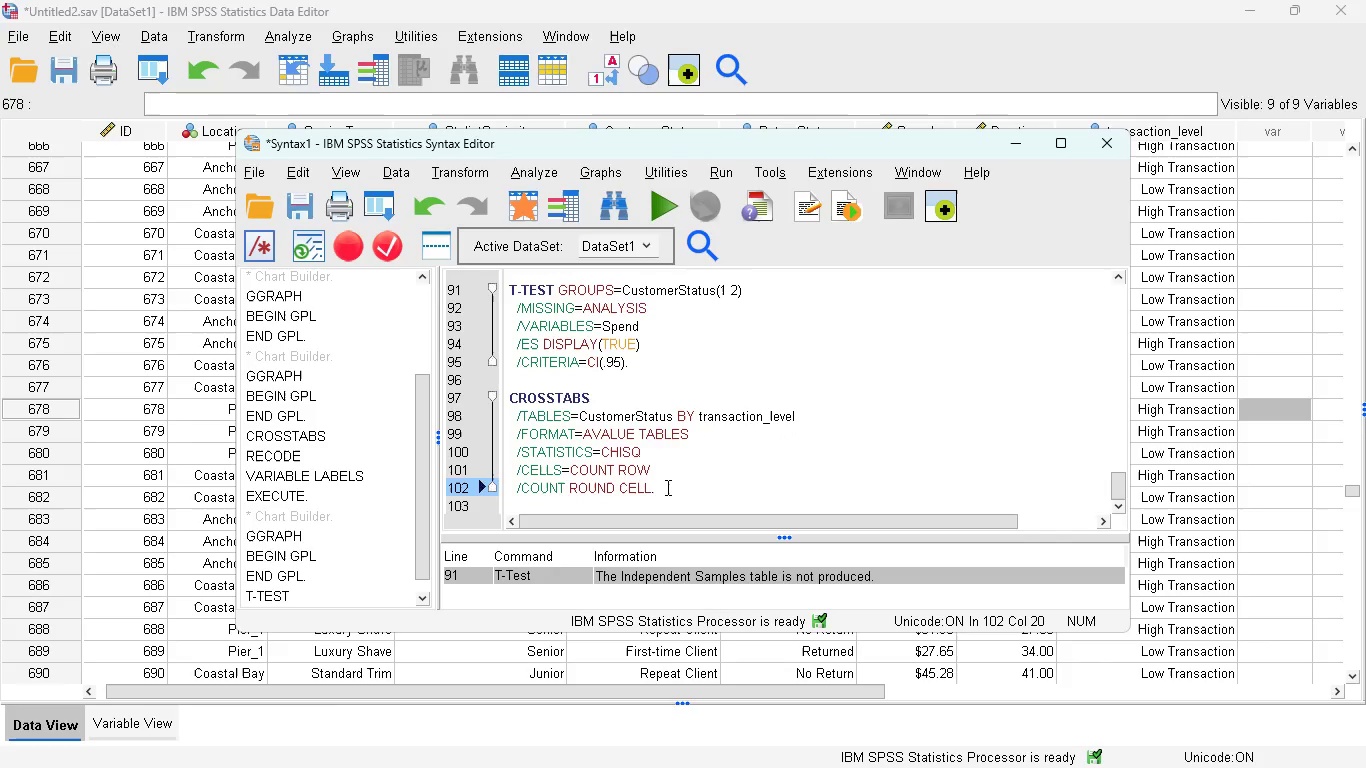 
left_click_drag(start_coordinate=[666, 488], to_coordinate=[507, 397])
 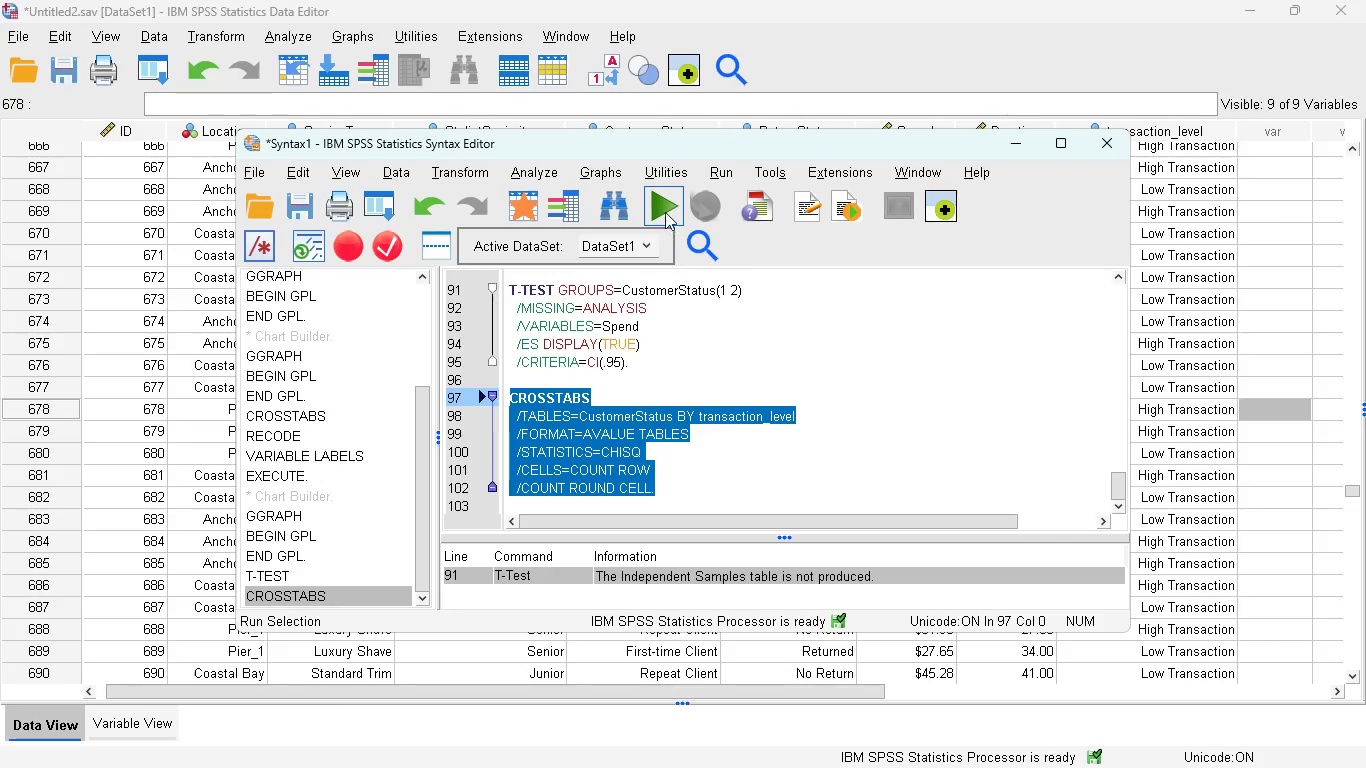 
left_click([664, 211])
 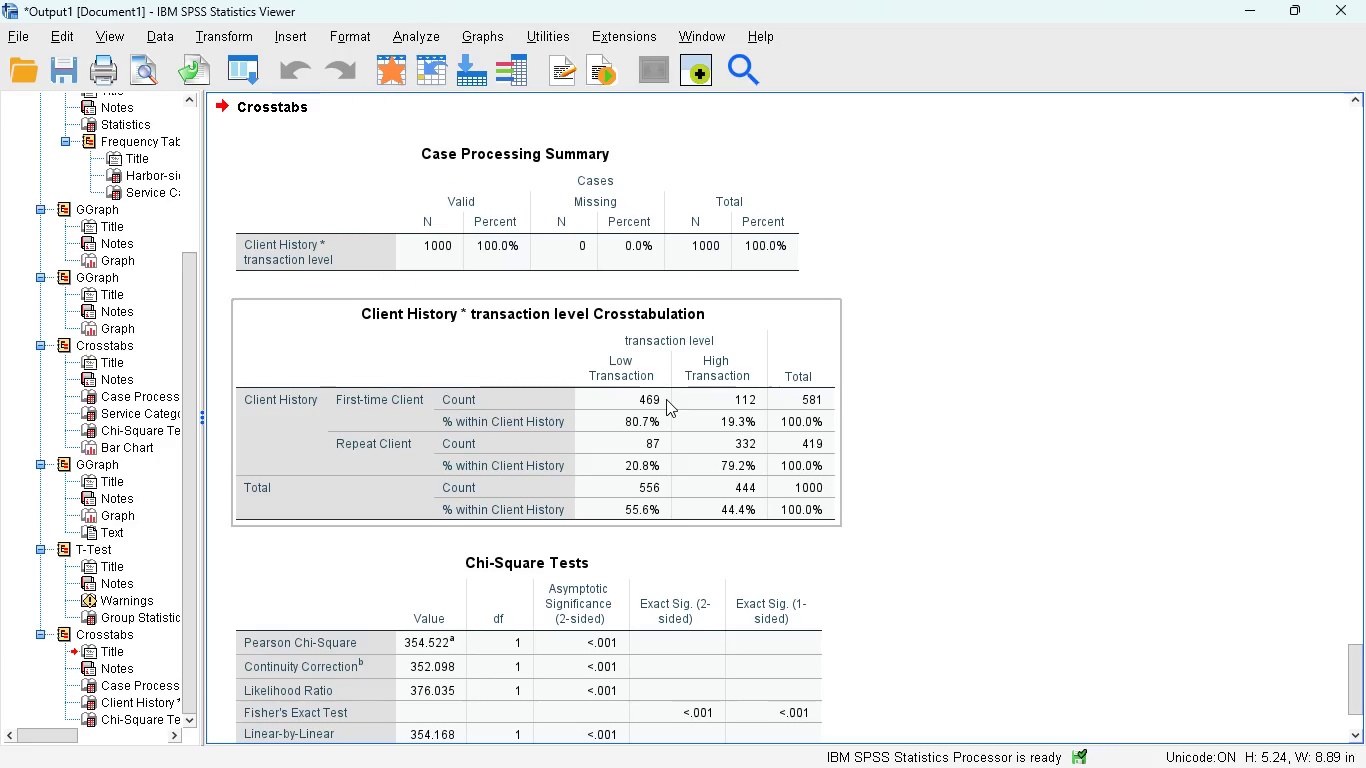 
scroll: coordinate [666, 402], scroll_direction: down, amount: 5.0
 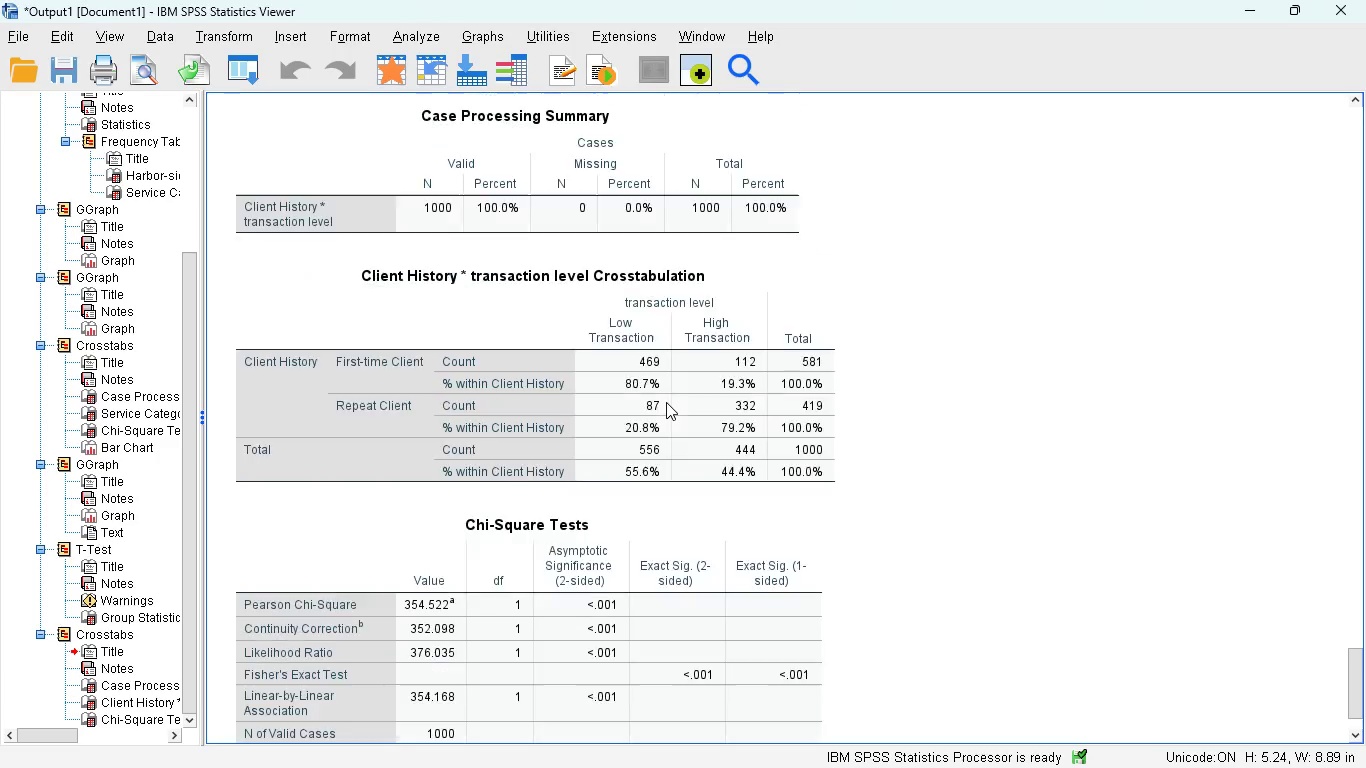 
scroll: coordinate [666, 402], scroll_direction: up, amount: 8.0
 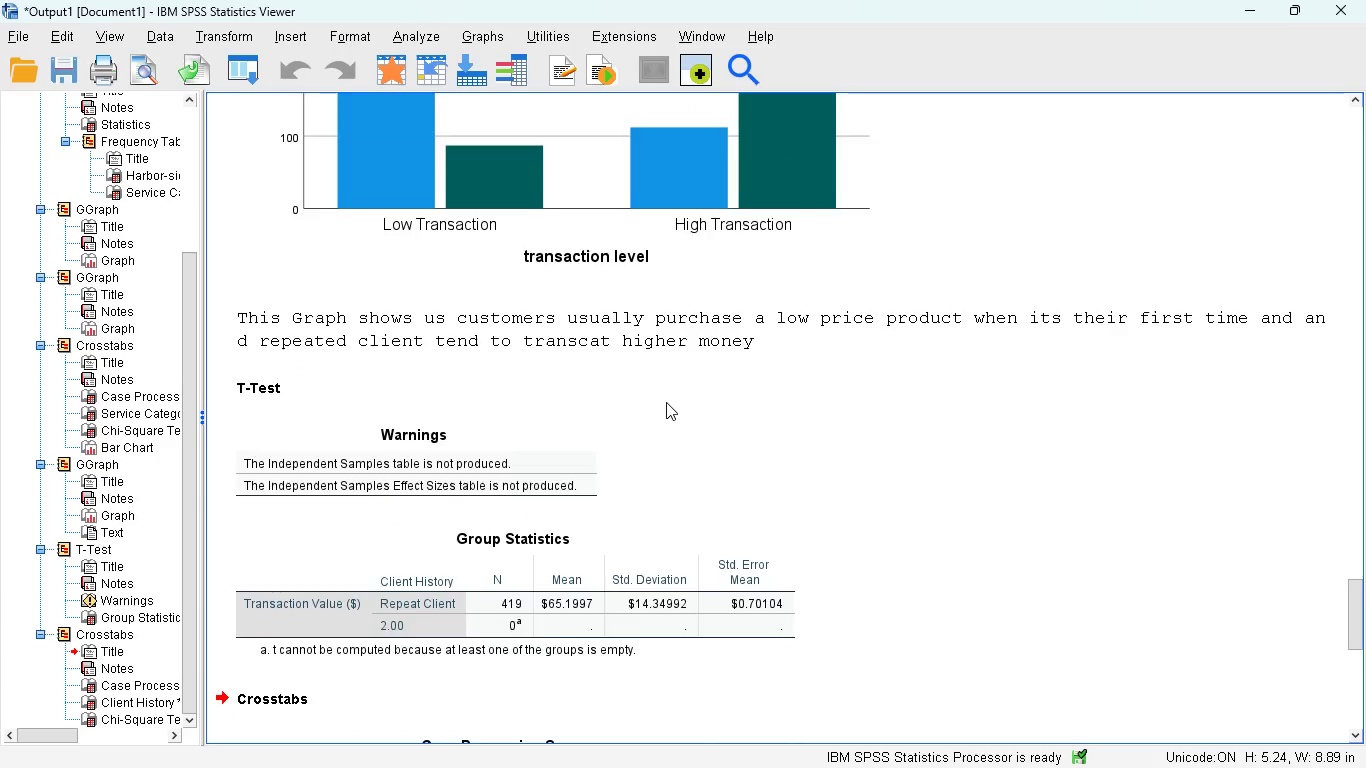 
scroll: coordinate [666, 402], scroll_direction: down, amount: 6.0
 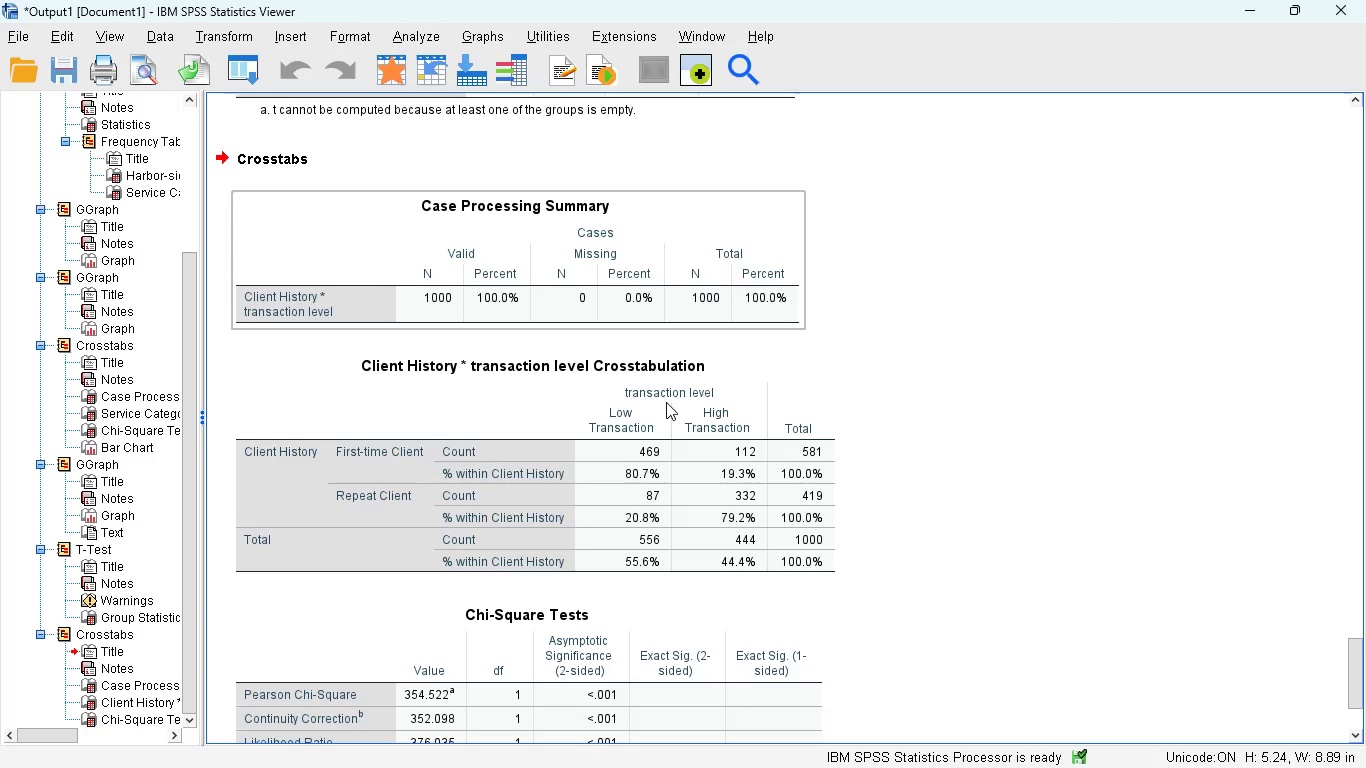 
wait(8.61)
 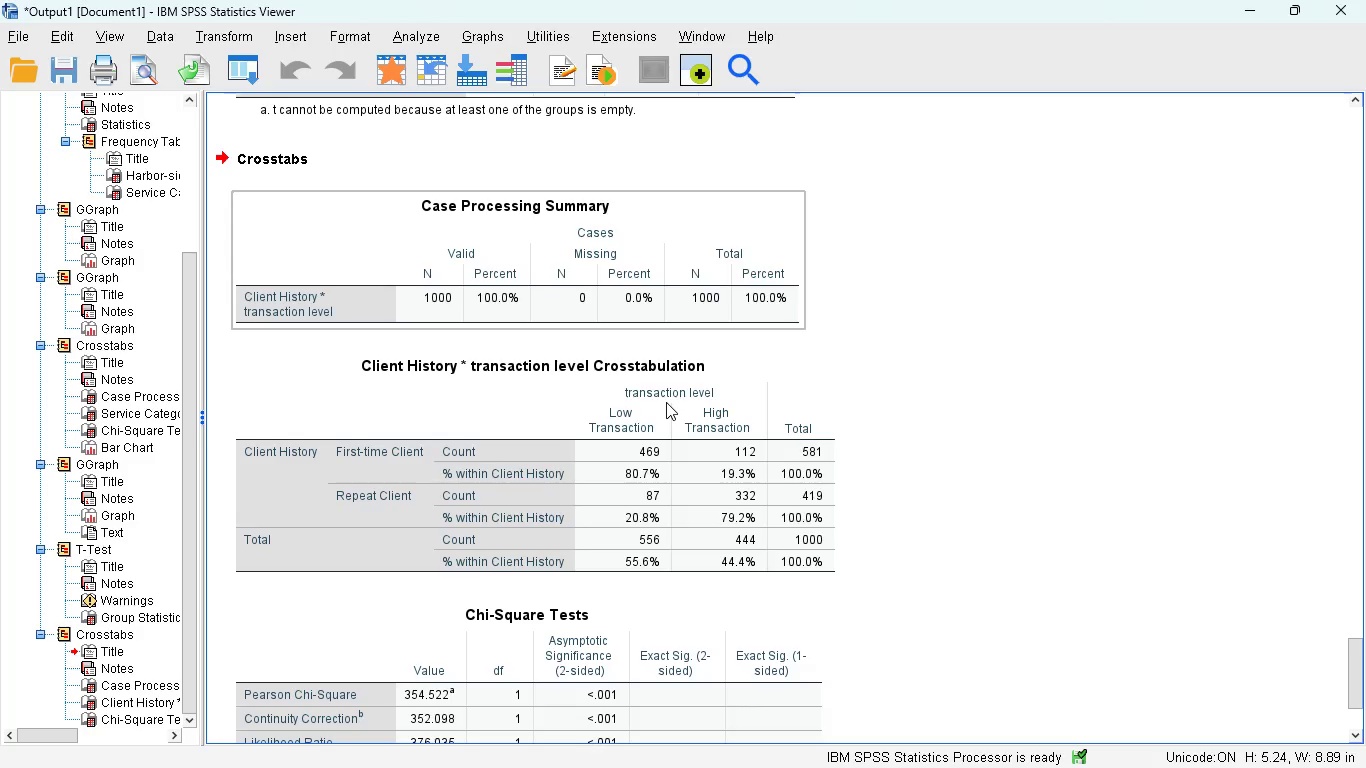 
scroll: coordinate [651, 453], scroll_direction: down, amount: 2.0
 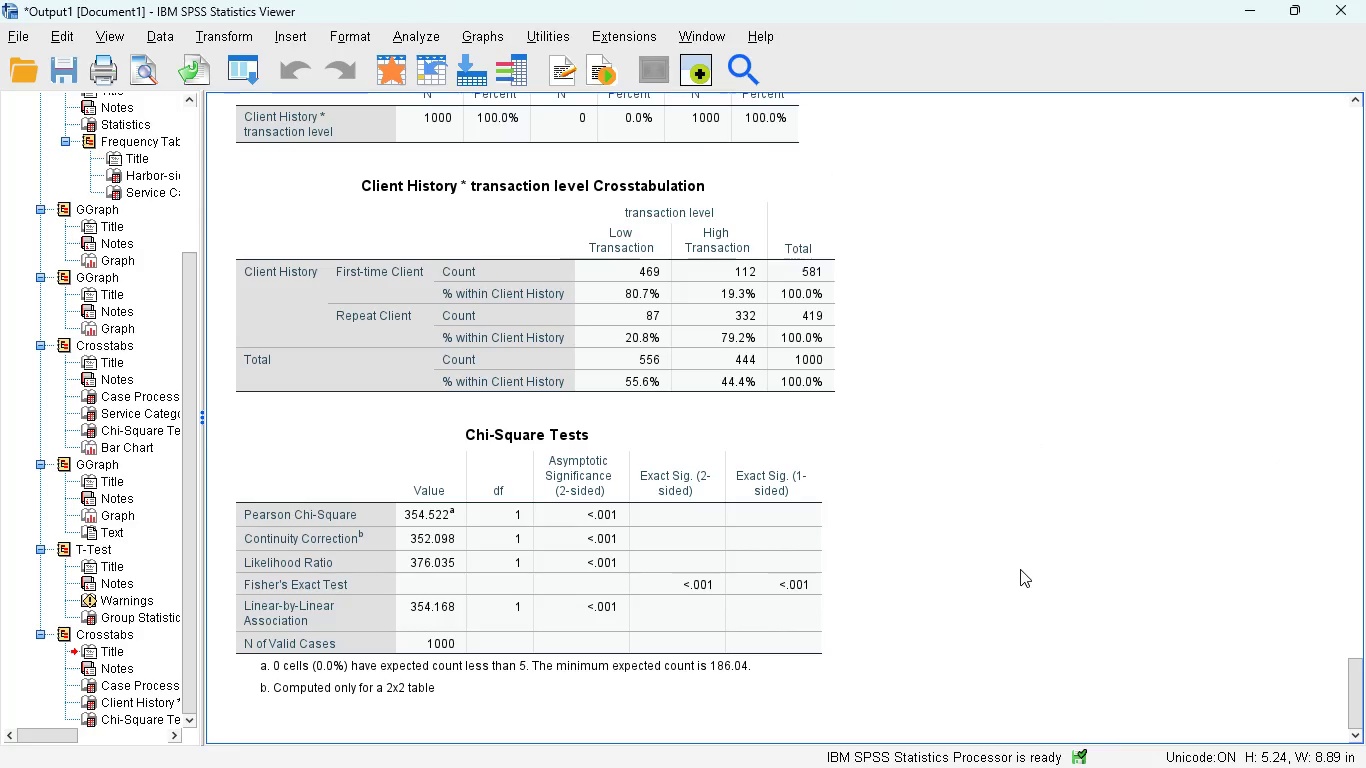 
wait(5.55)
 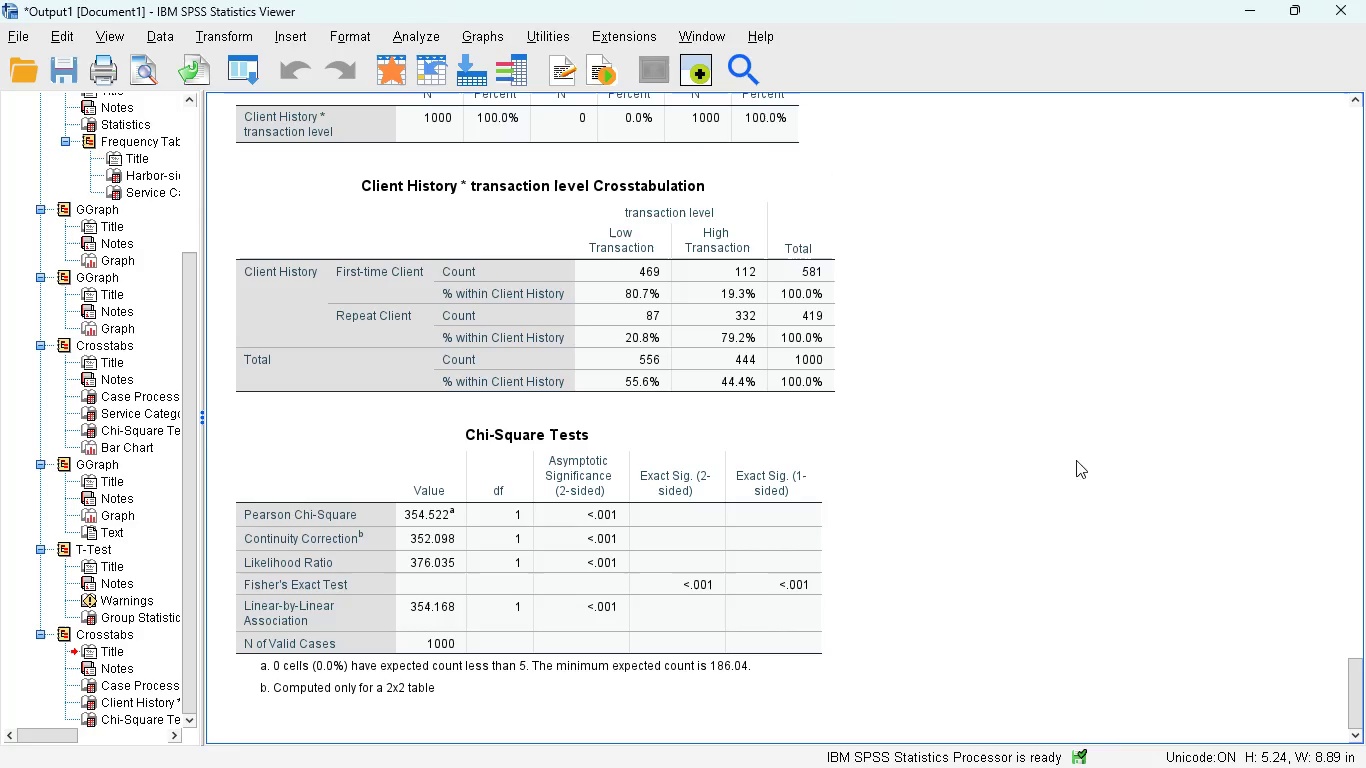 
scroll: coordinate [720, 543], scroll_direction: down, amount: 4.0
 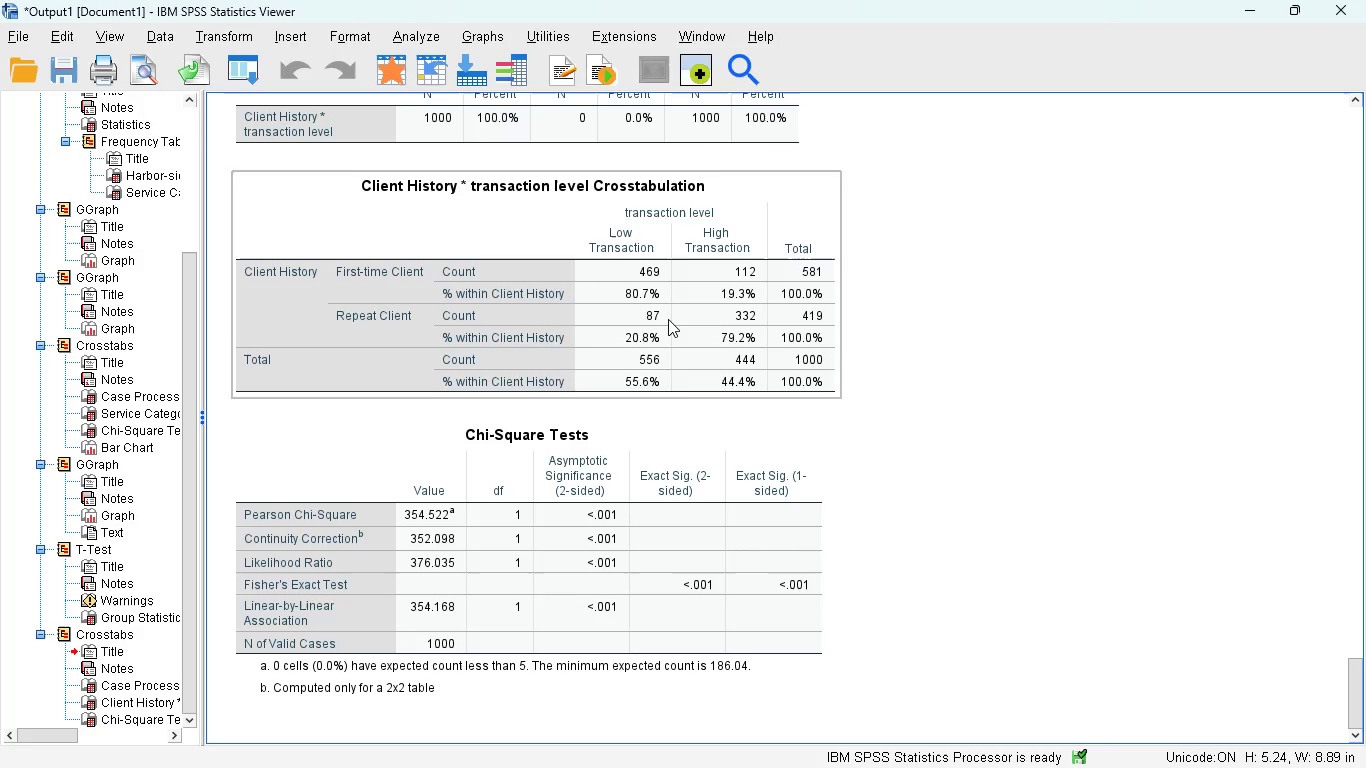 
wait(6.83)
 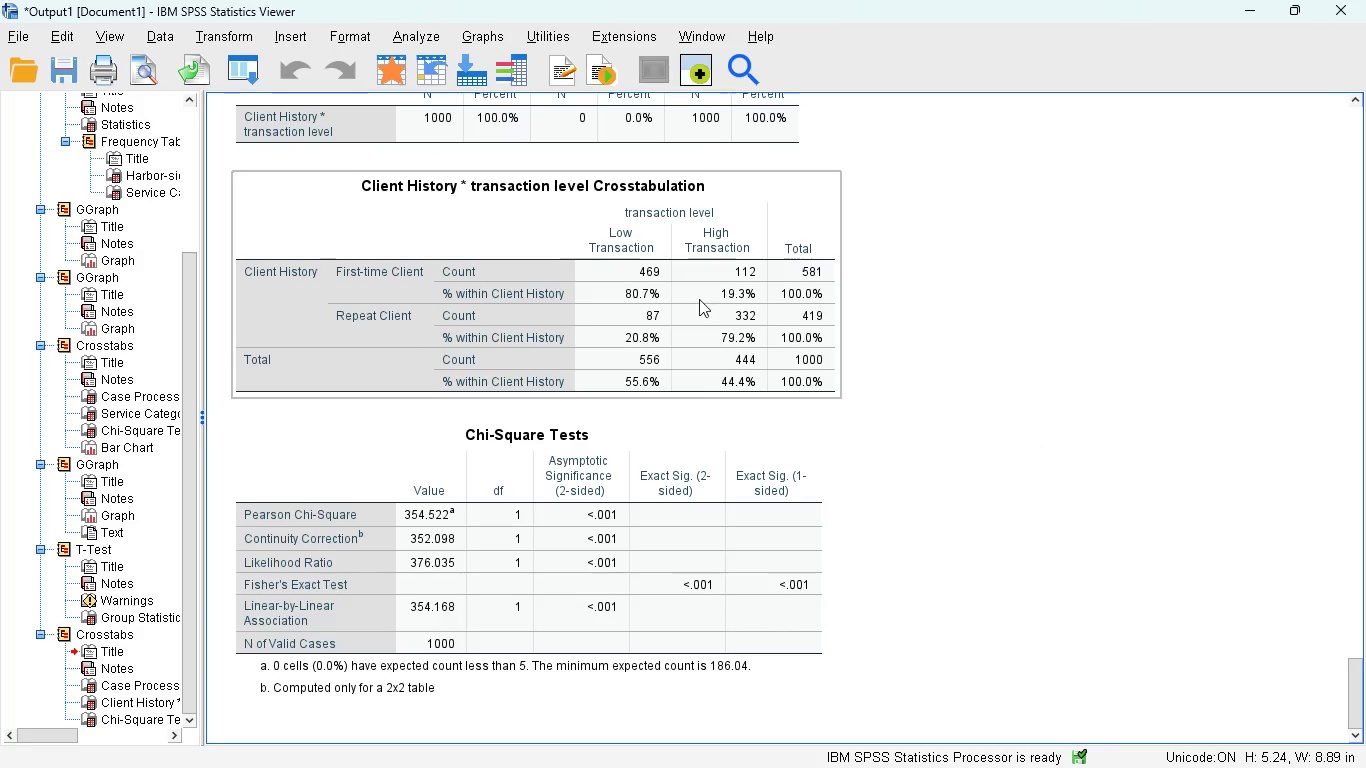 
mouse_move([677, 316])
 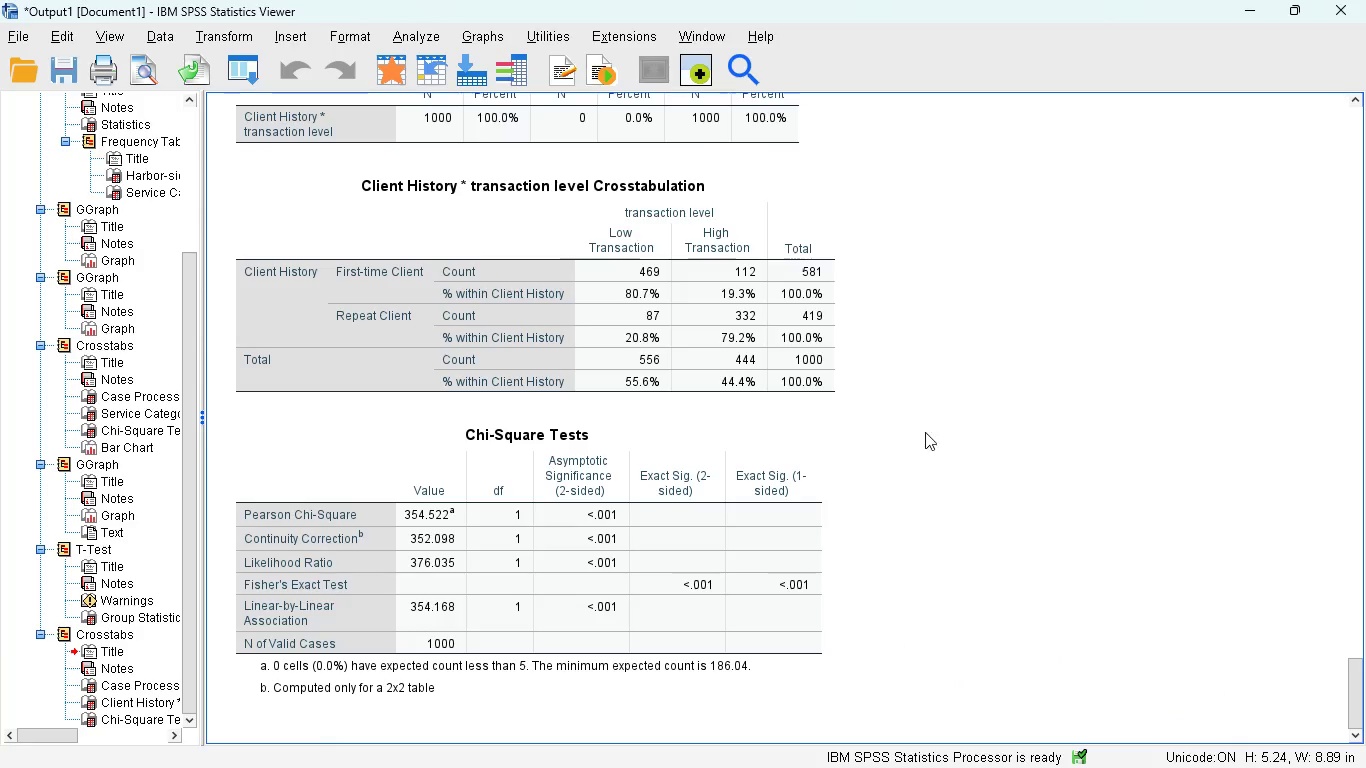 
wait(17.13)
 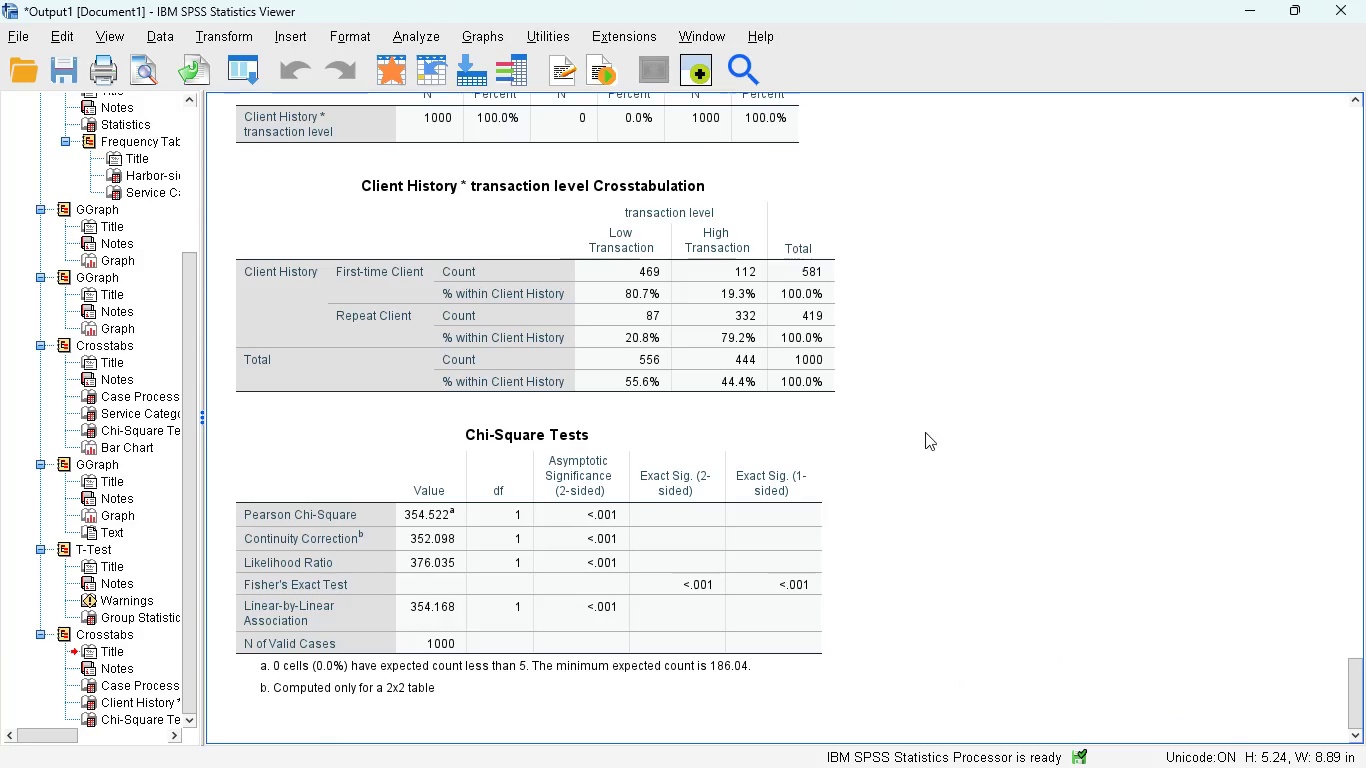 
left_click([751, 642])
 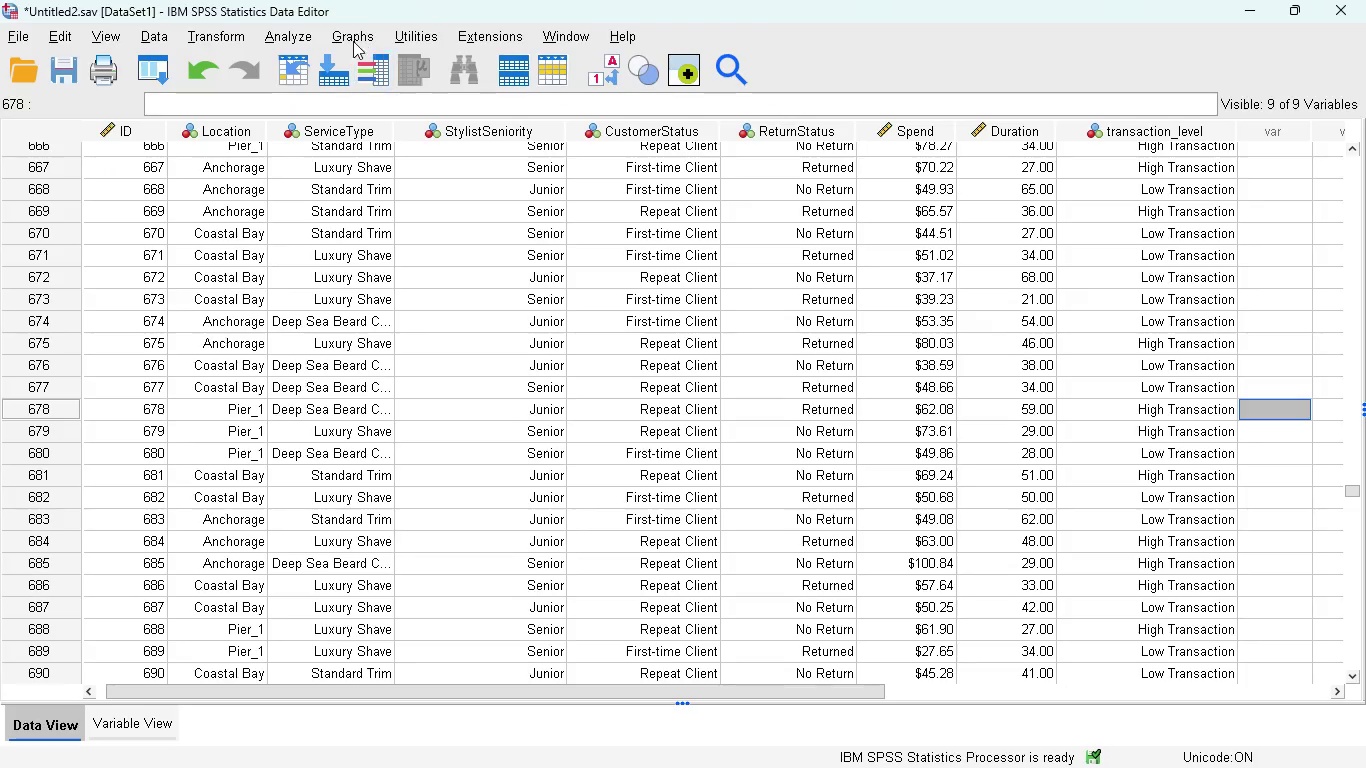 
left_click([341, 31])
 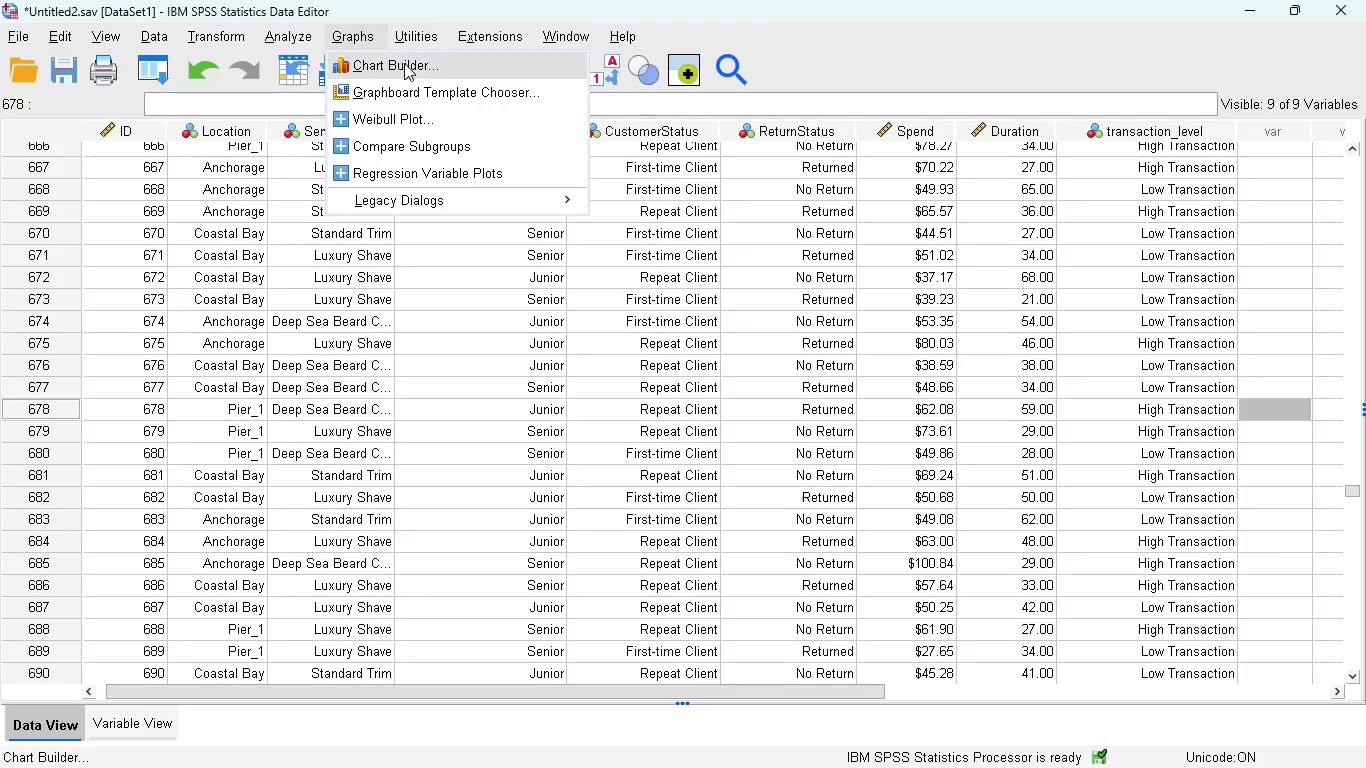 
left_click([404, 63])
 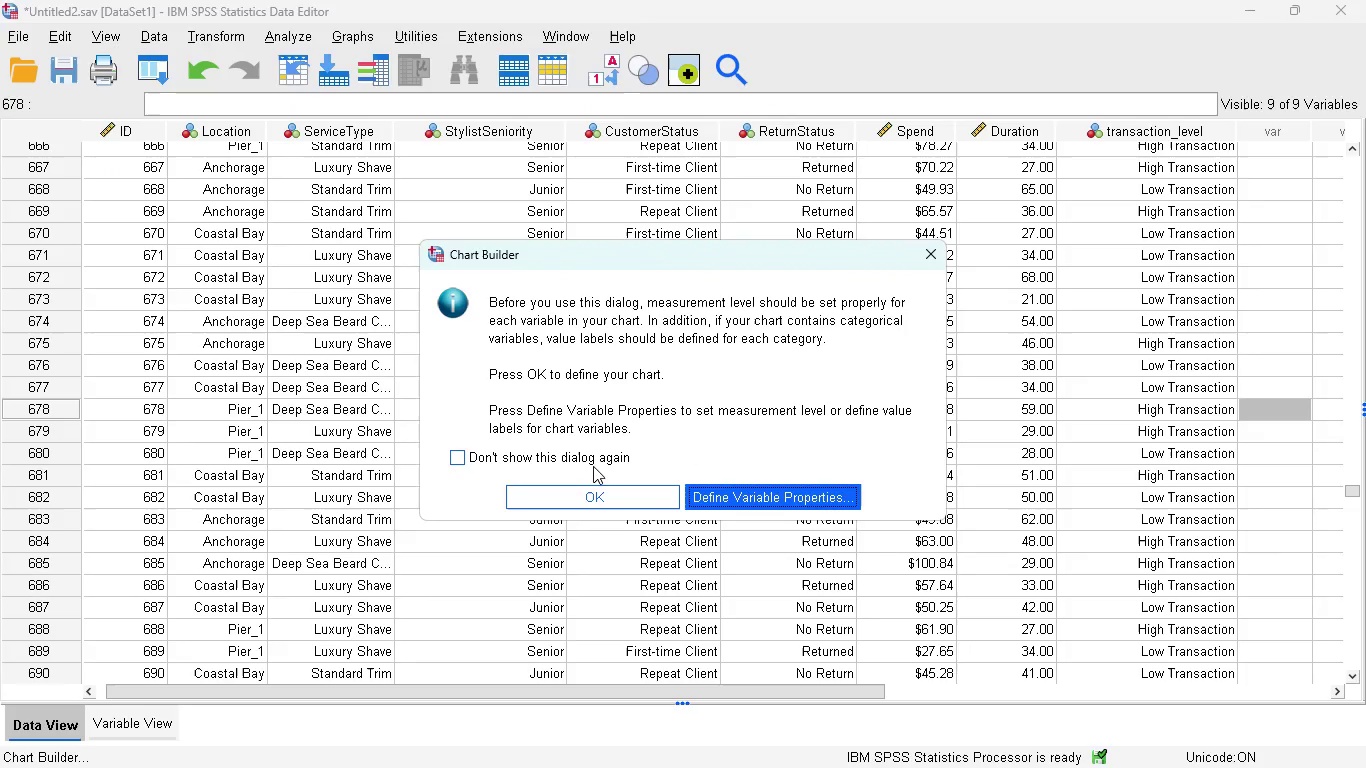 
left_click([610, 492])
 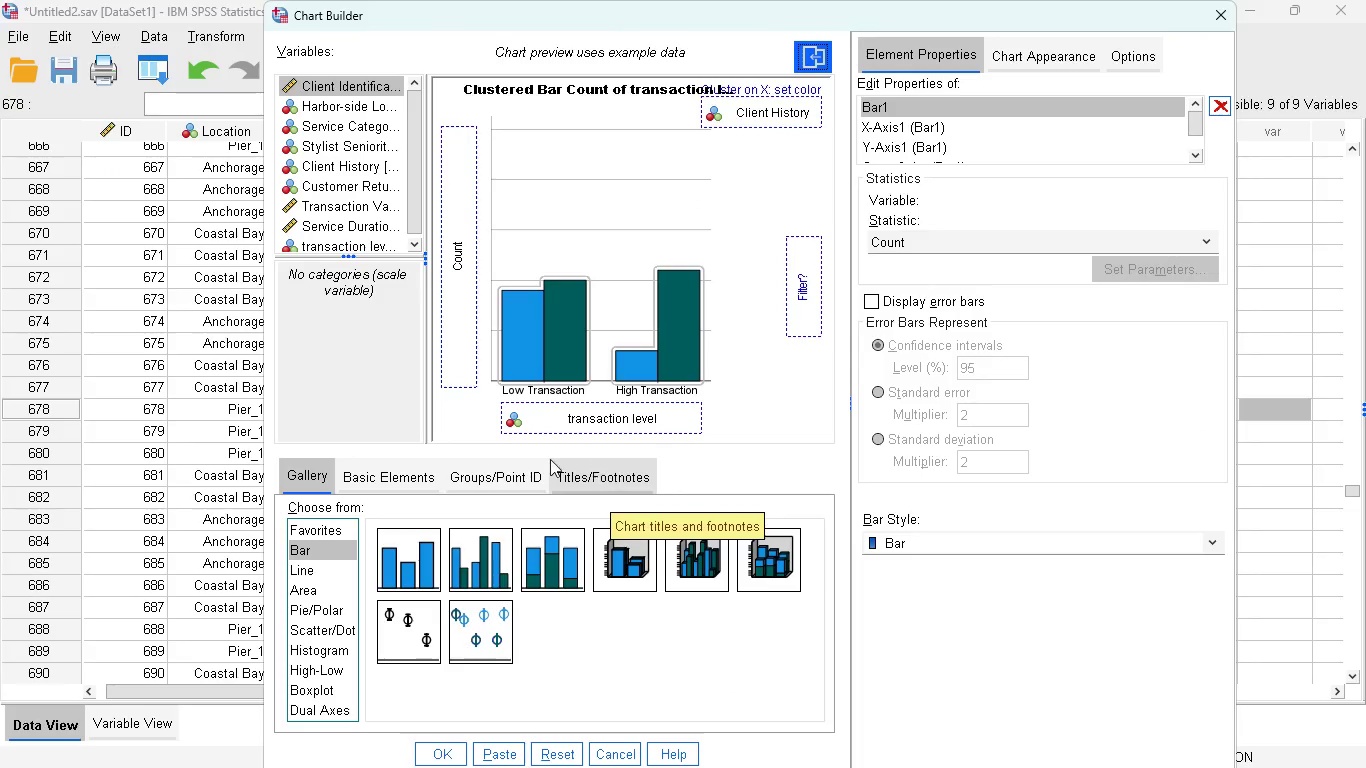 
mouse_move([343, 670])
 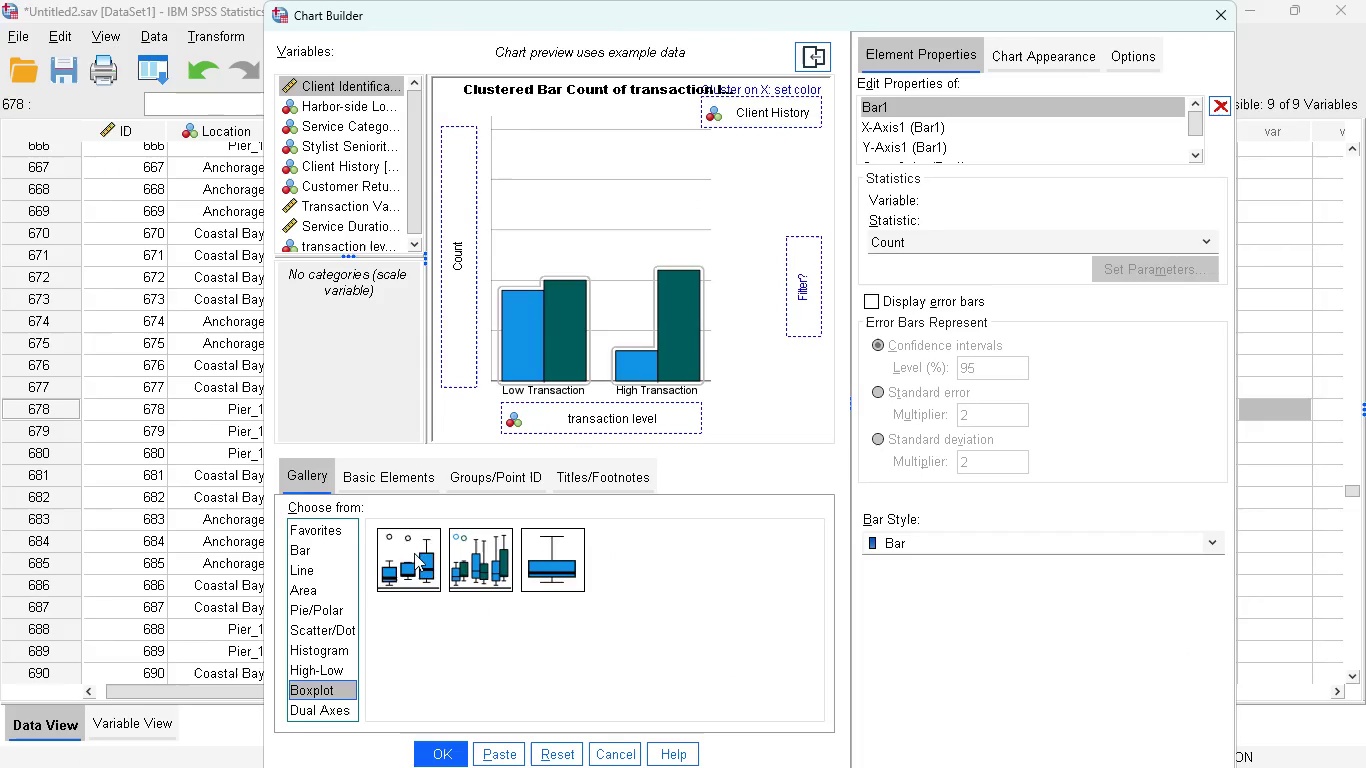 
left_click_drag(start_coordinate=[414, 553], to_coordinate=[679, 281])
 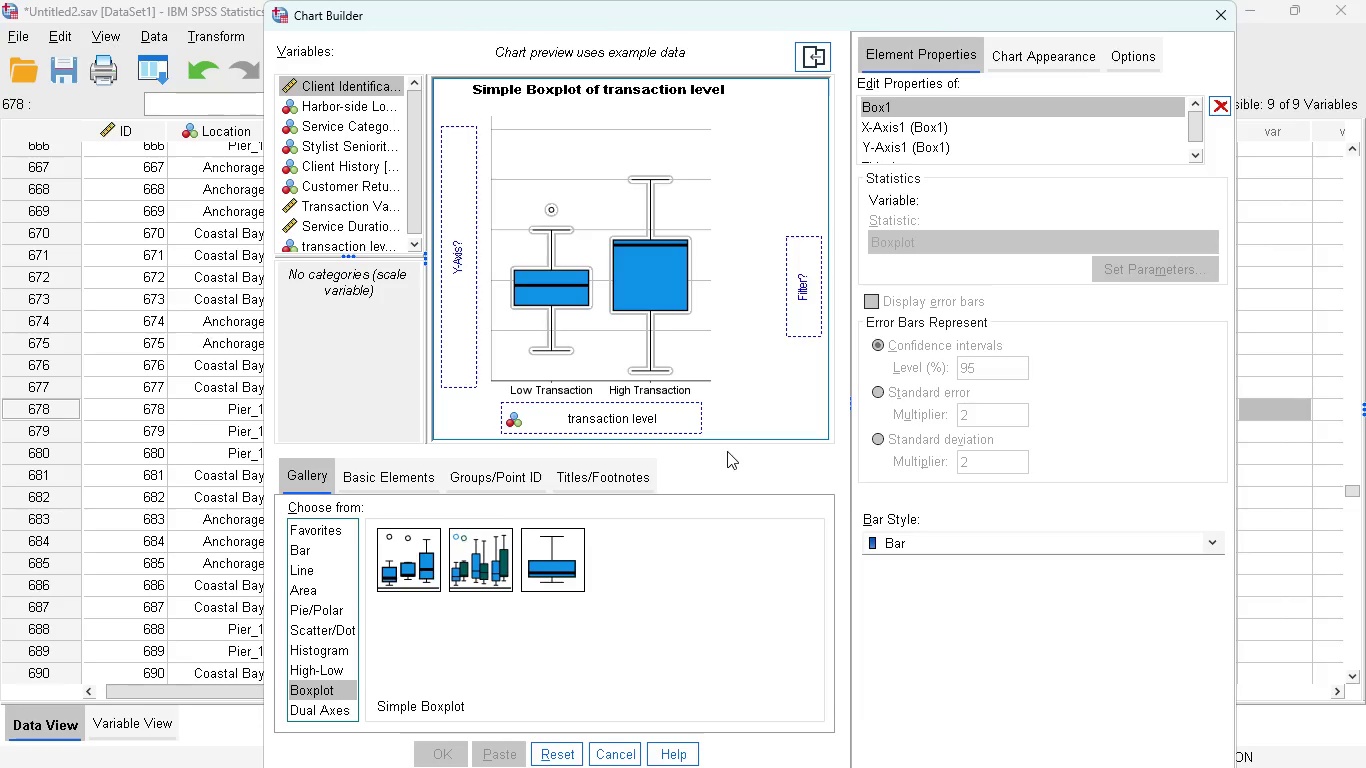 
wait(46.55)
 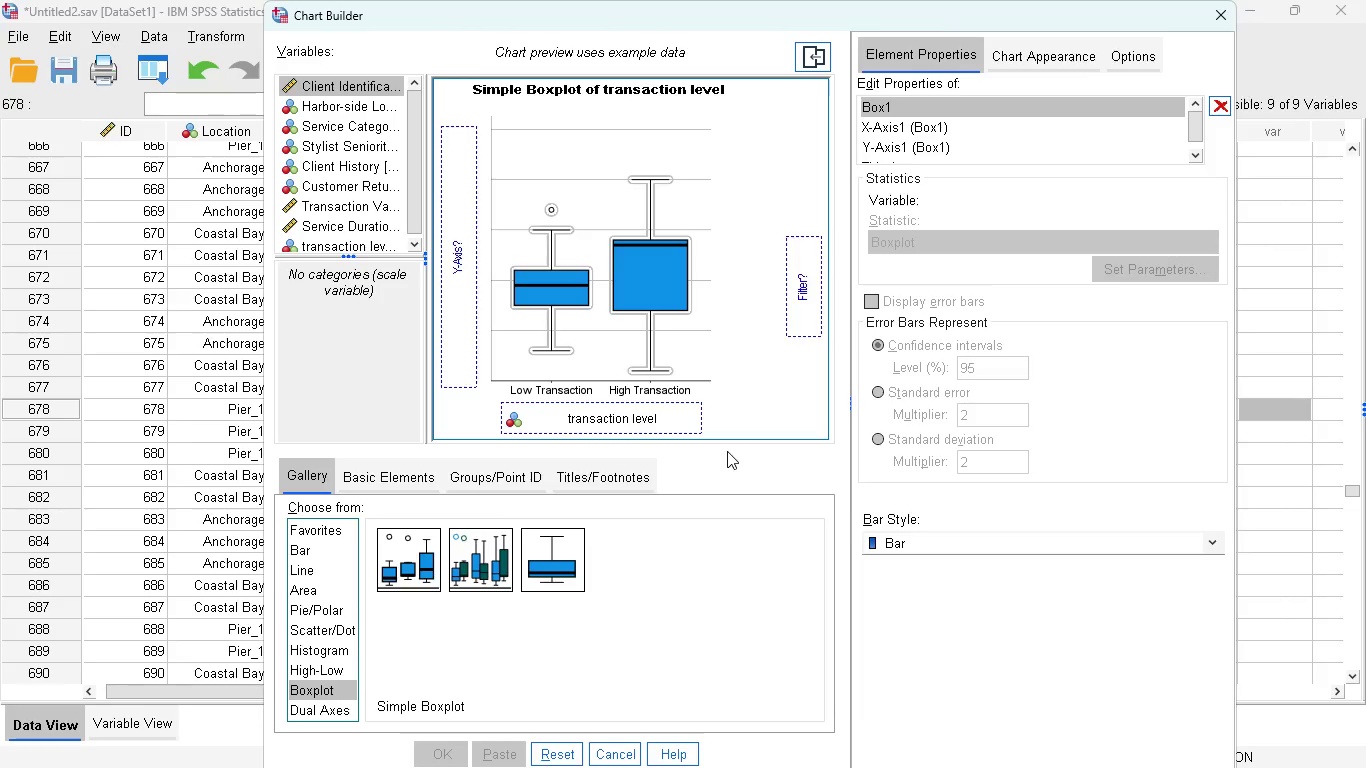 
left_click_drag(start_coordinate=[356, 147], to_coordinate=[581, 404])
 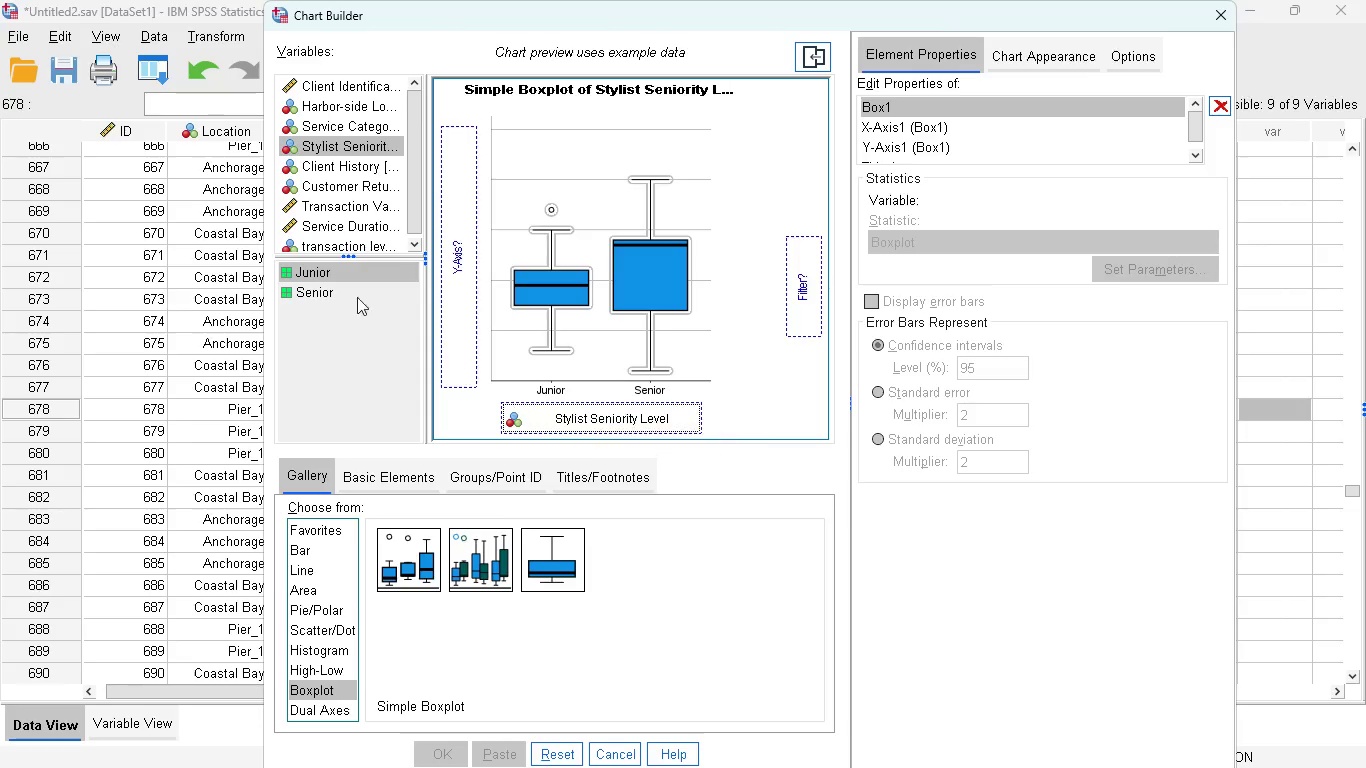 
wait(5.45)
 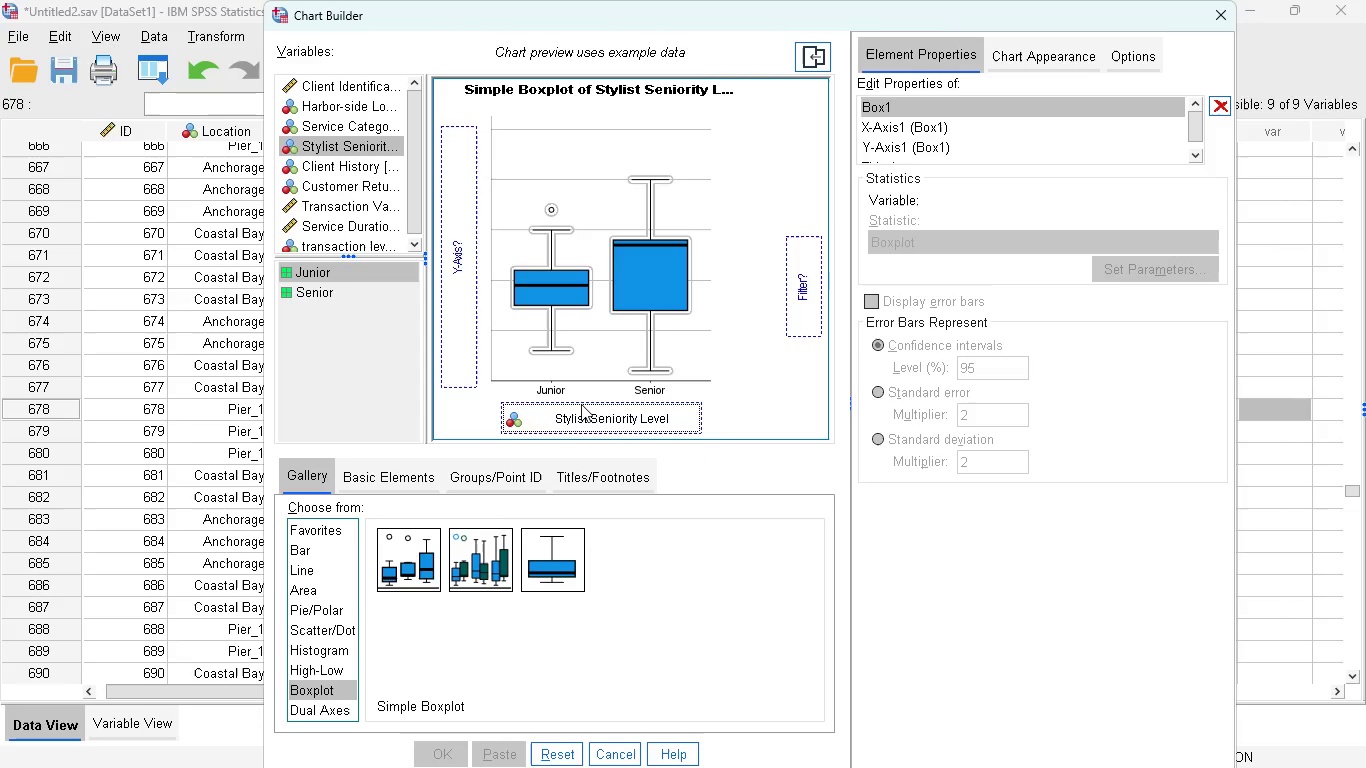 
left_click_drag(start_coordinate=[328, 234], to_coordinate=[446, 271])
 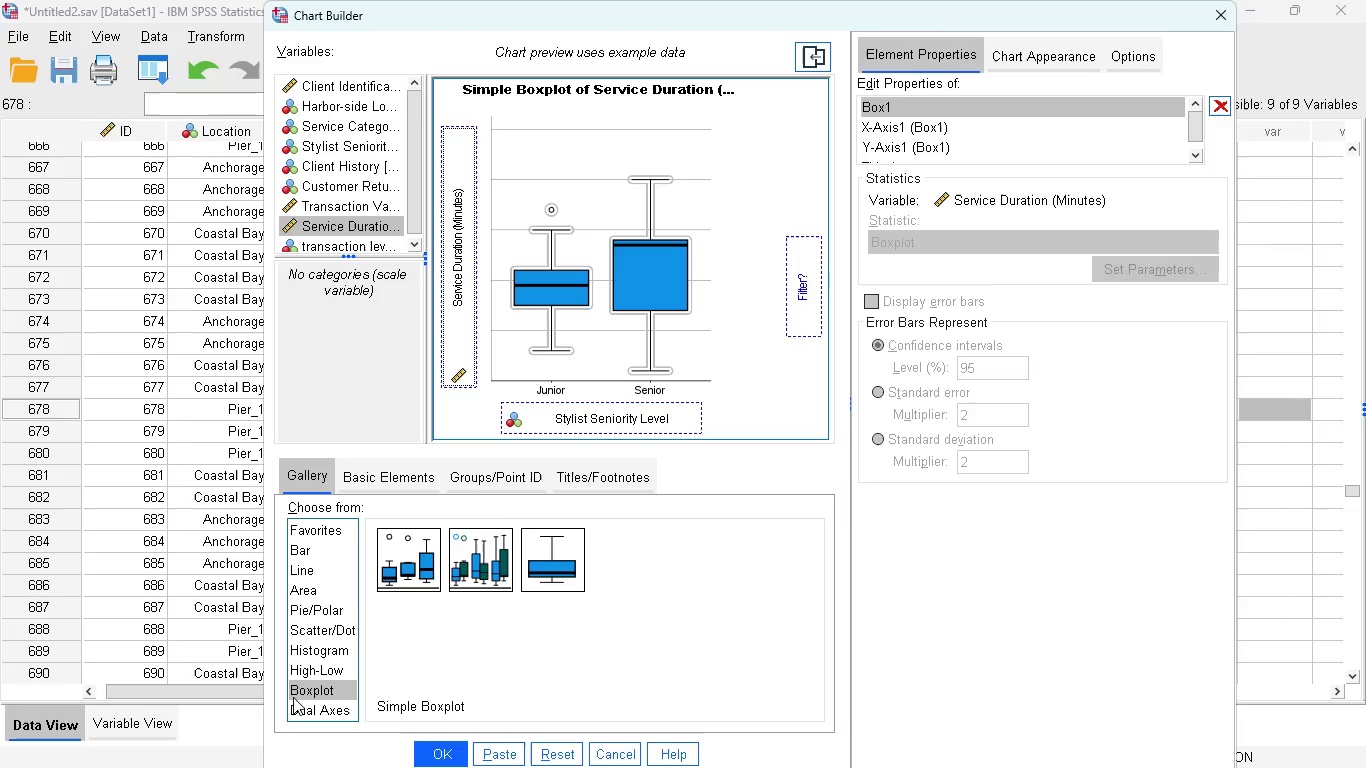 
wait(15.41)
 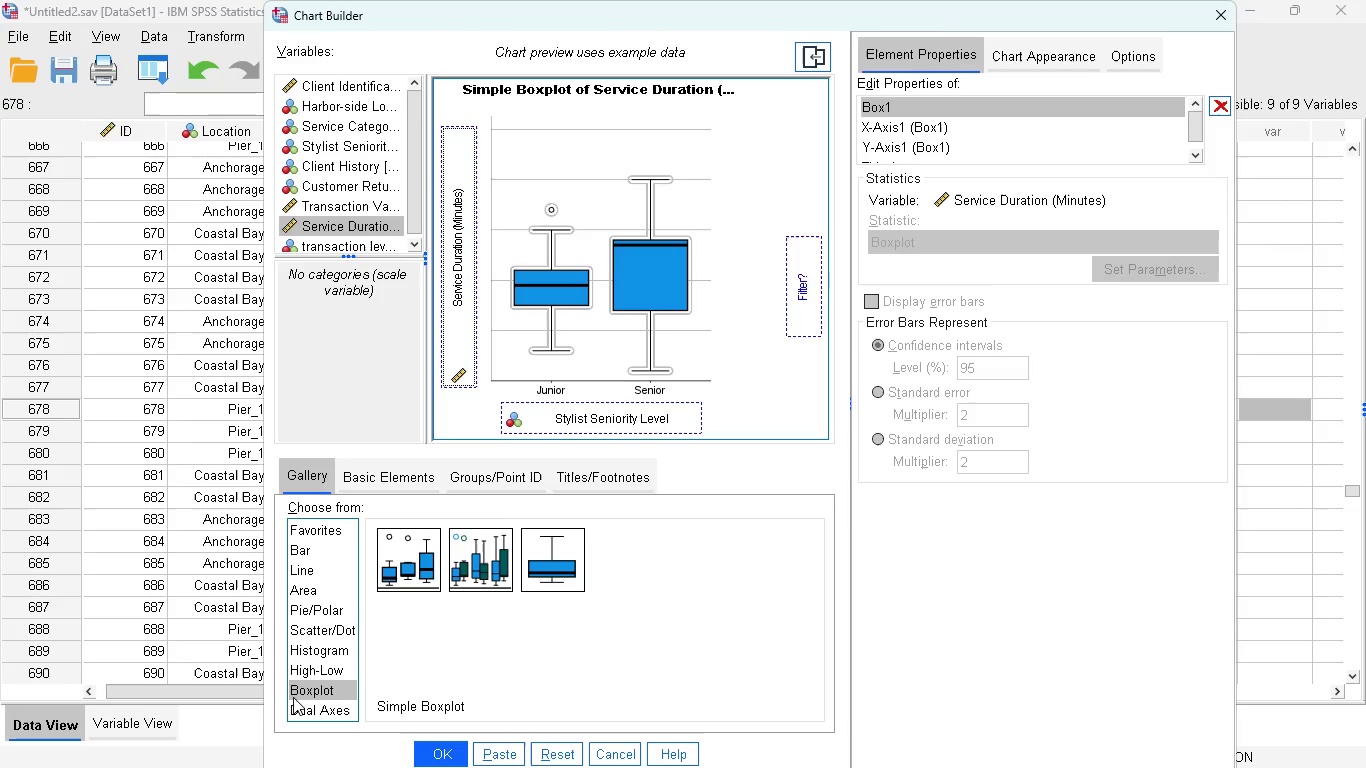 
left_click([503, 756])
 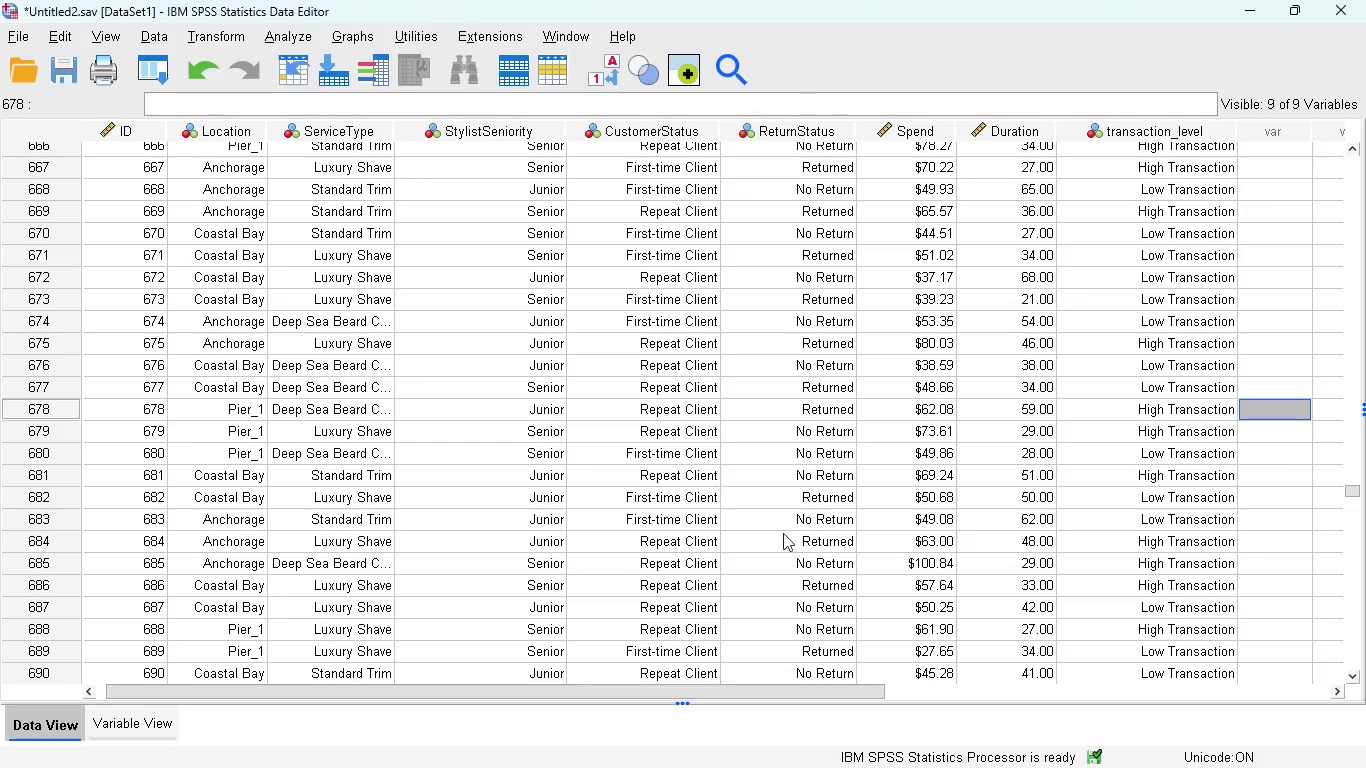 
mouse_move([962, 746])
 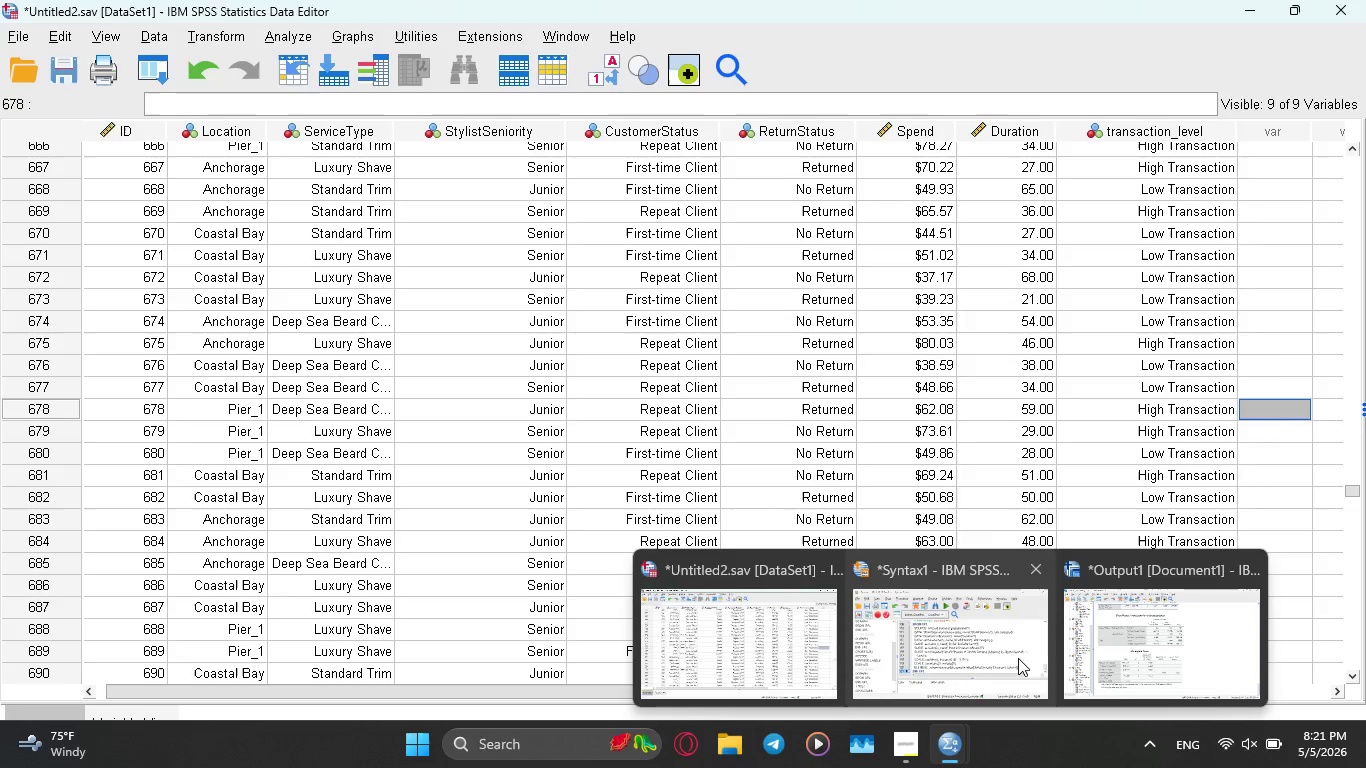 
left_click([1013, 658])
 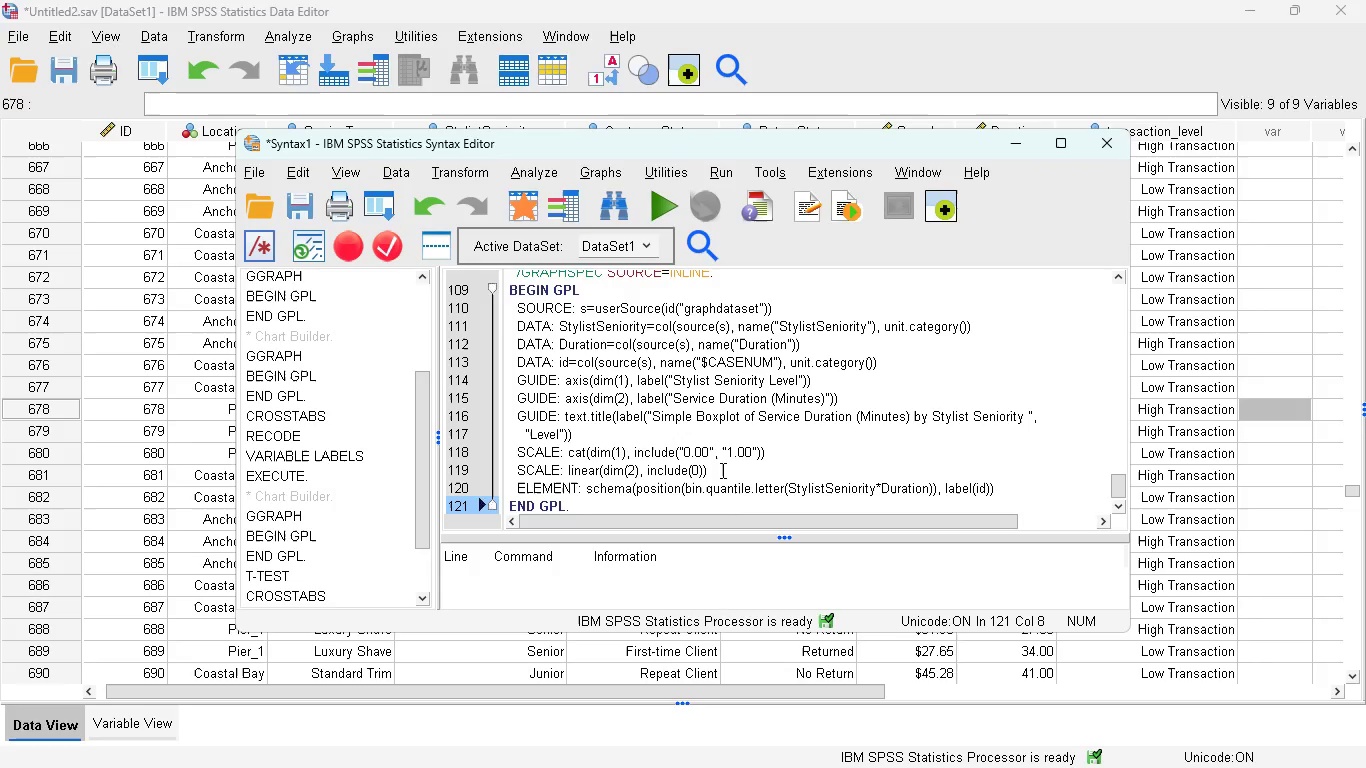 
scroll: coordinate [721, 470], scroll_direction: none, amount: 0.0
 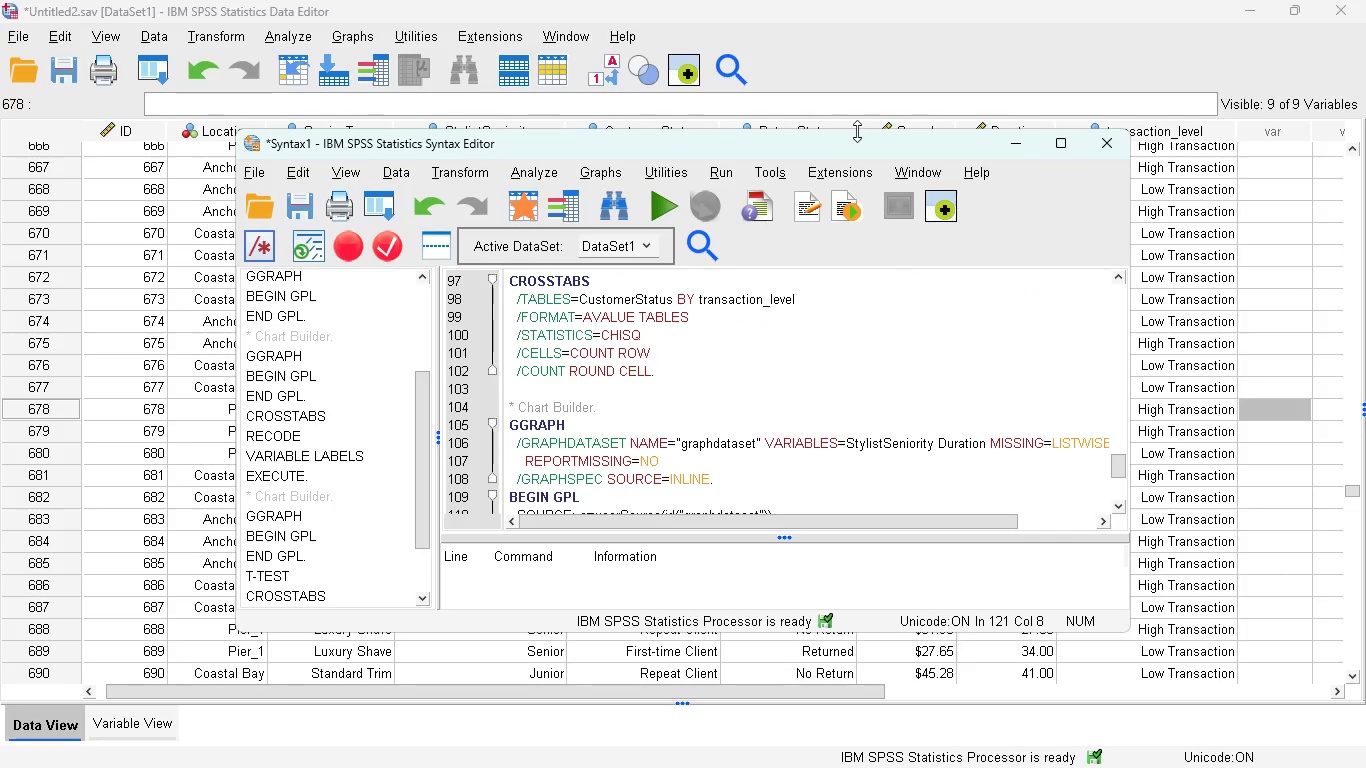 
left_click_drag(start_coordinate=[857, 131], to_coordinate=[870, 80])
 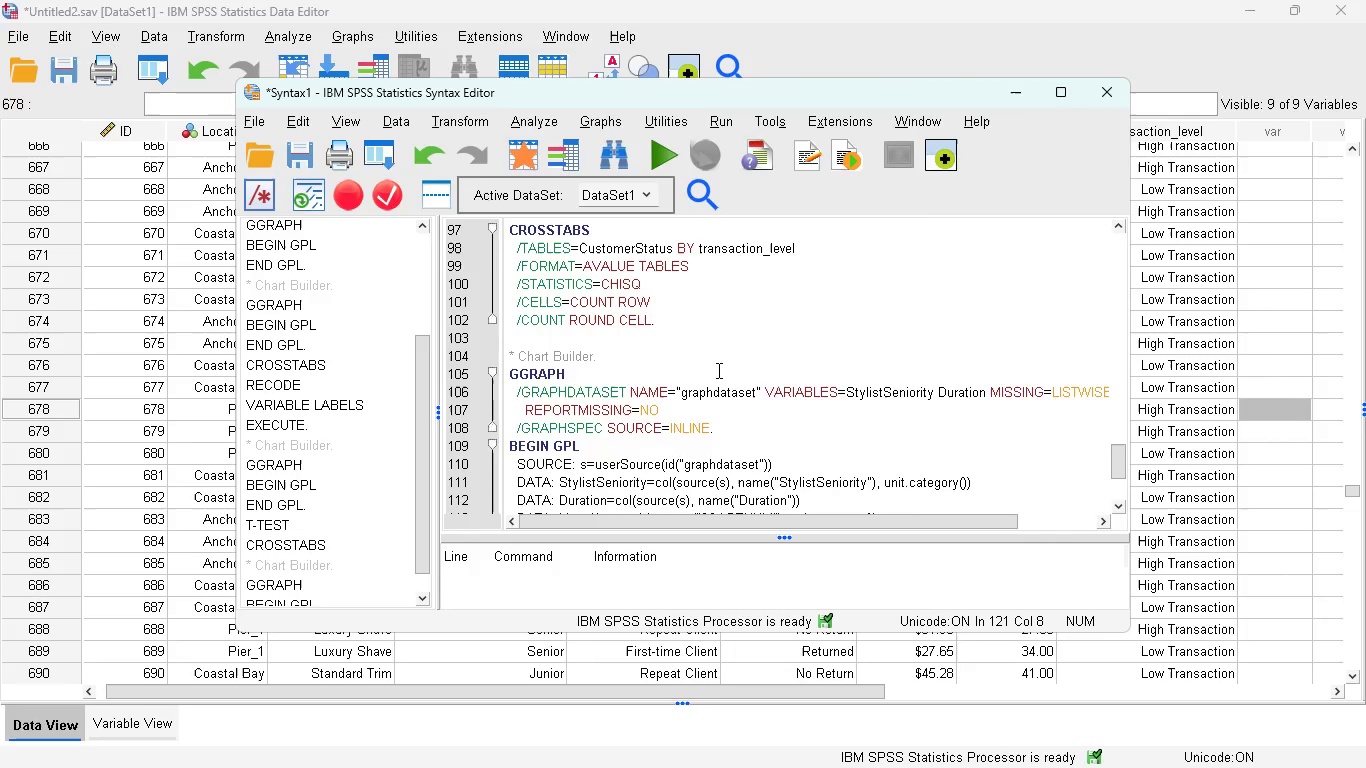 
scroll: coordinate [710, 387], scroll_direction: down, amount: 4.0
 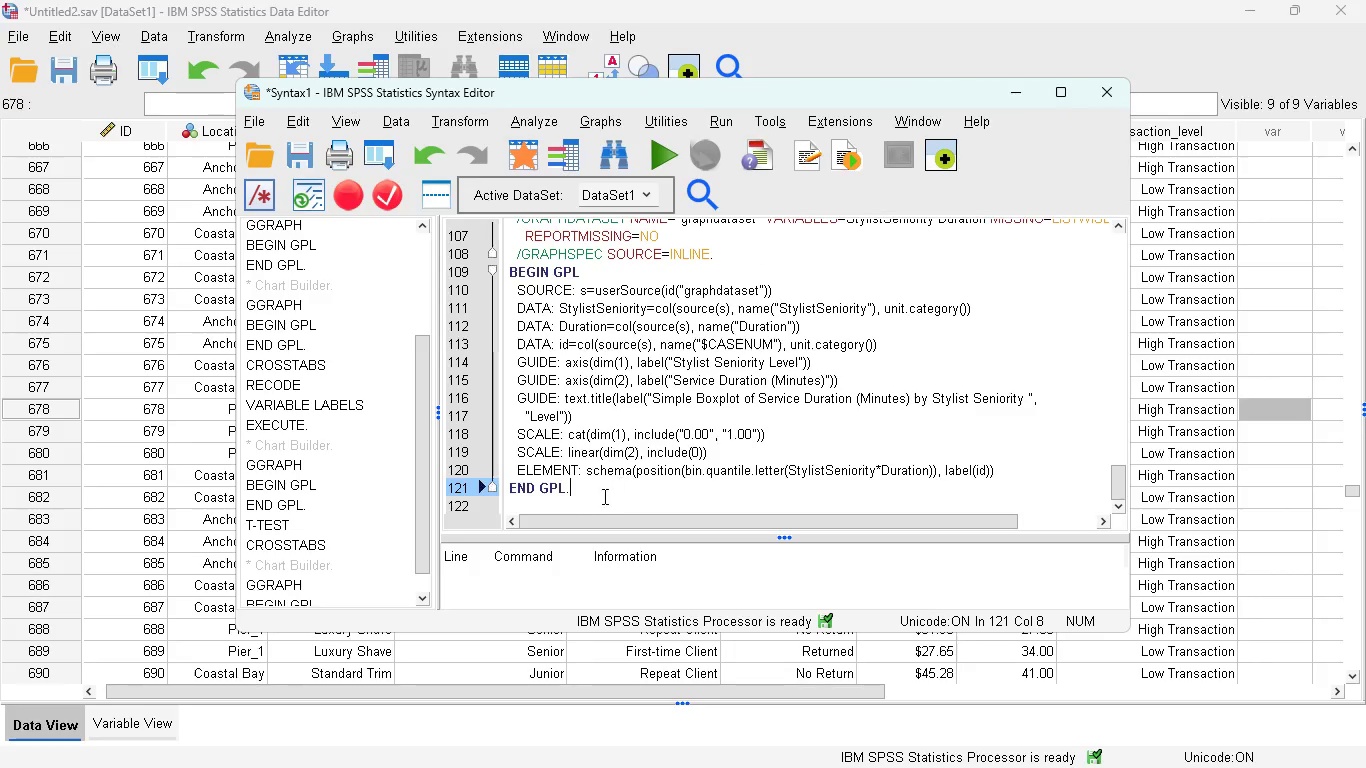 
left_click_drag(start_coordinate=[588, 488], to_coordinate=[493, 285])
 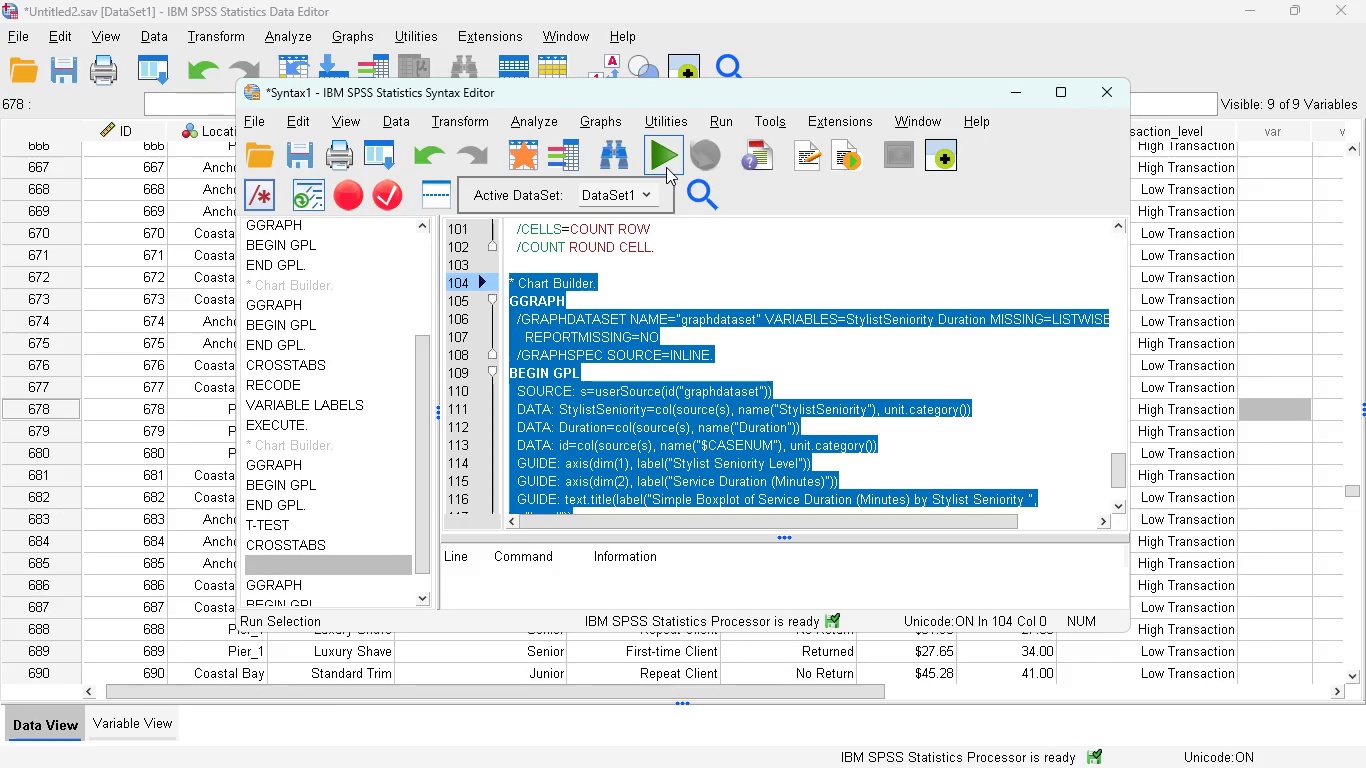 
left_click([666, 167])
 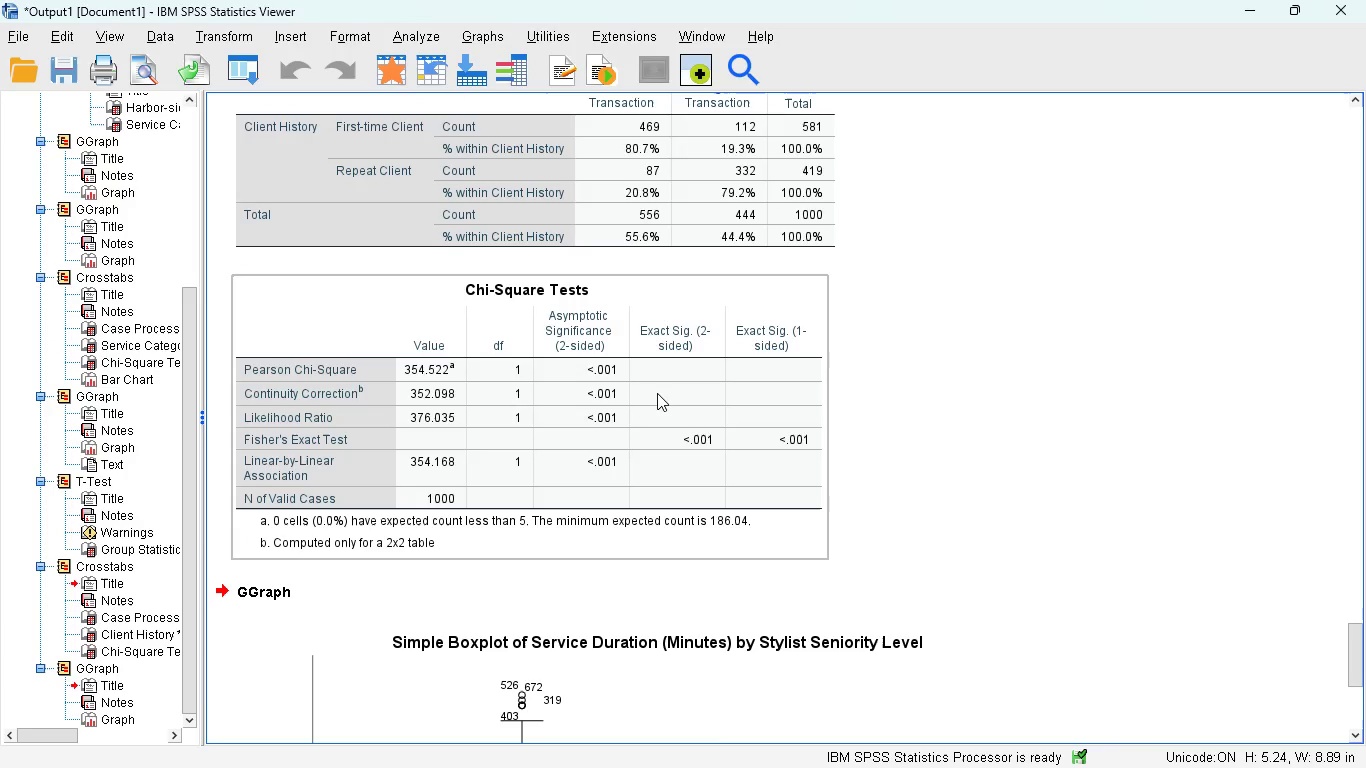 
scroll: coordinate [651, 409], scroll_direction: down, amount: 7.0
 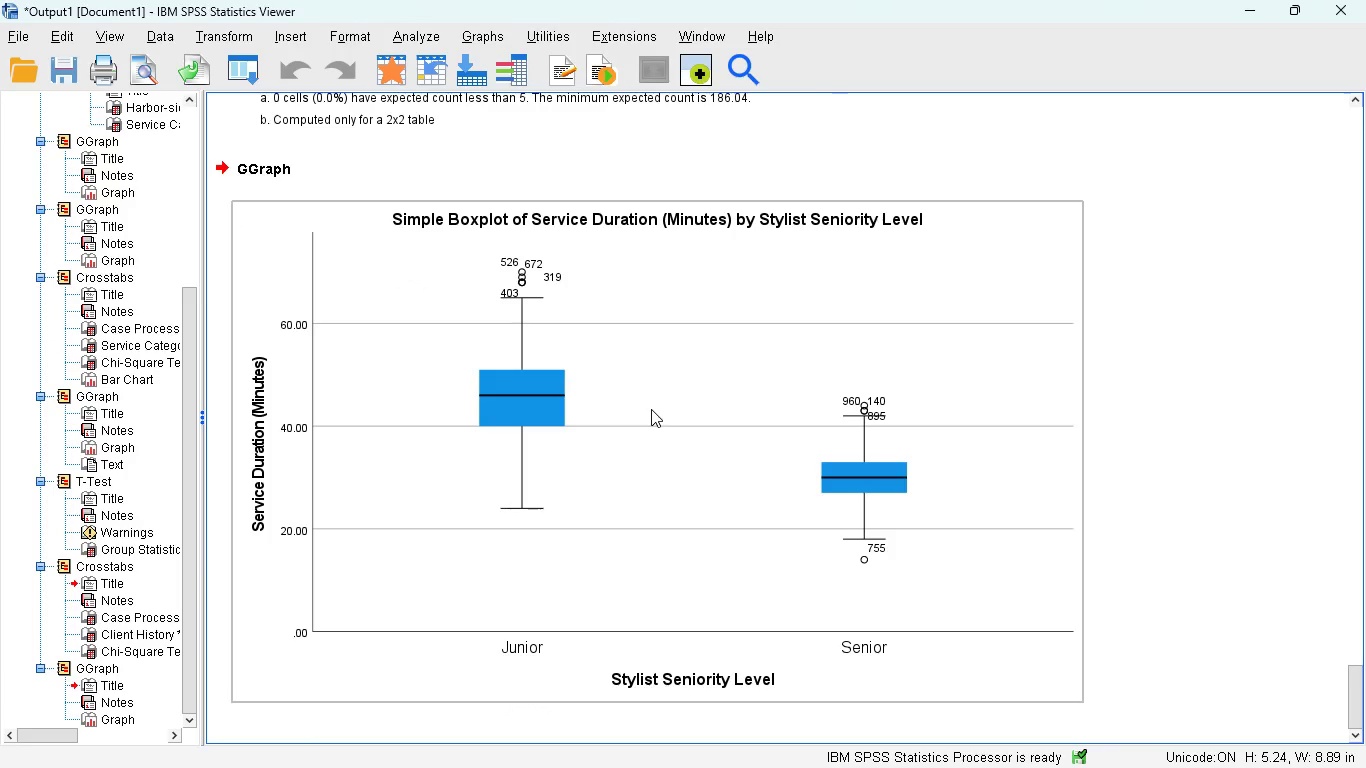 
scroll: coordinate [651, 409], scroll_direction: up, amount: 2.0
 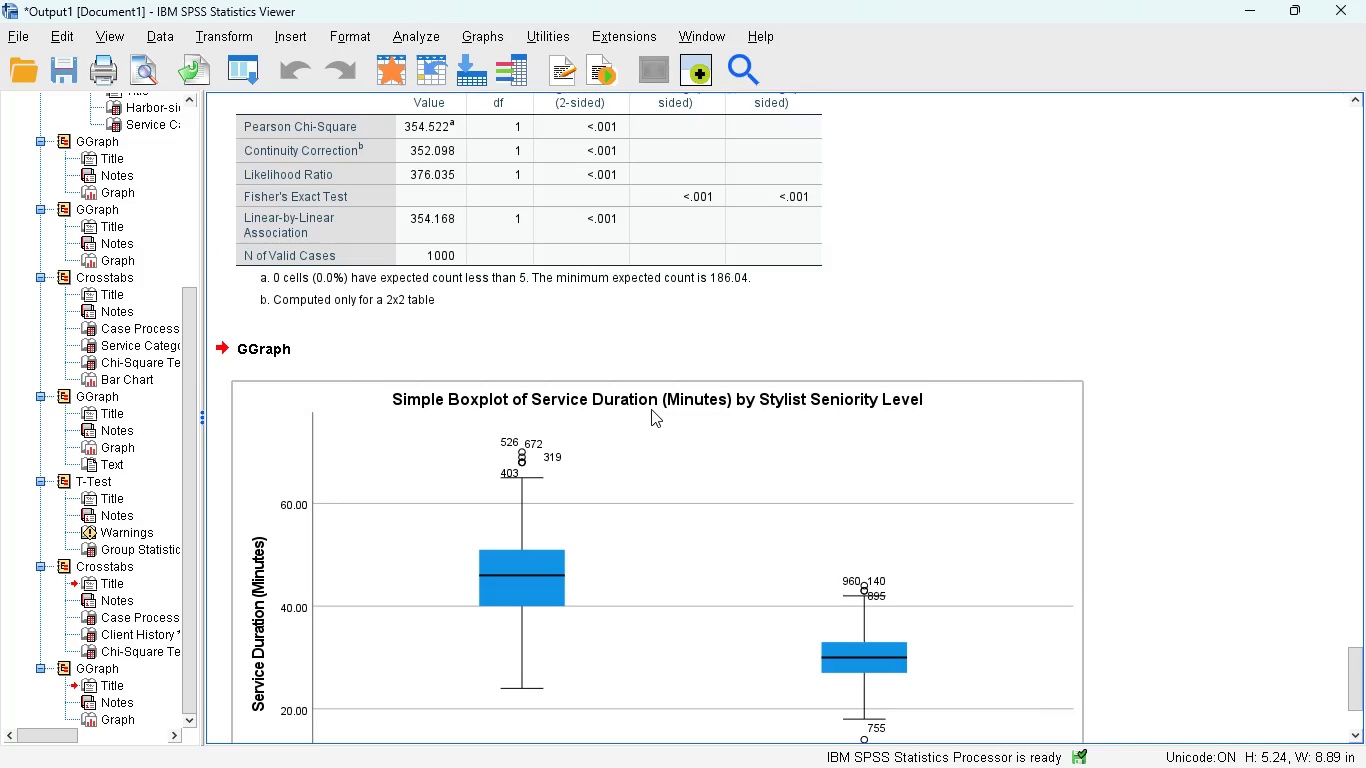 
scroll: coordinate [651, 409], scroll_direction: down, amount: 4.0
 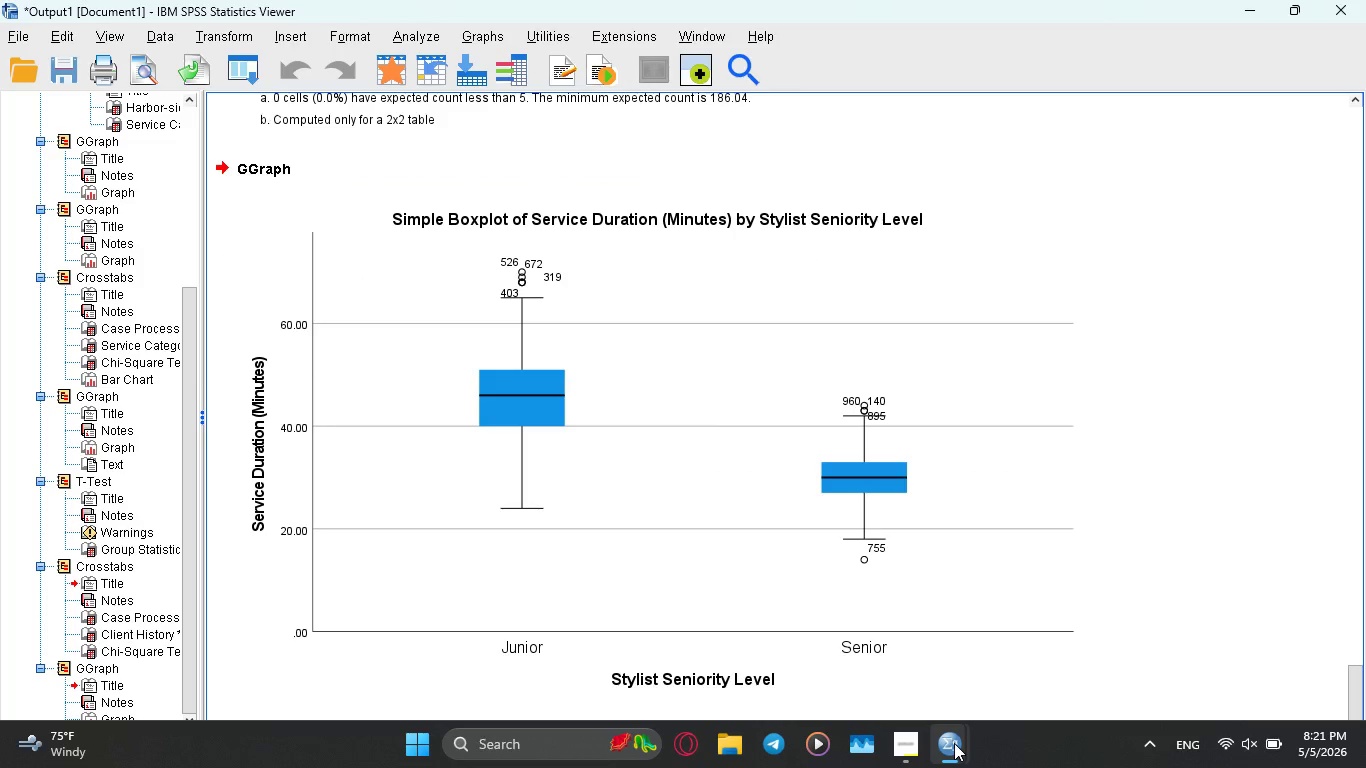 
left_click([753, 656])
 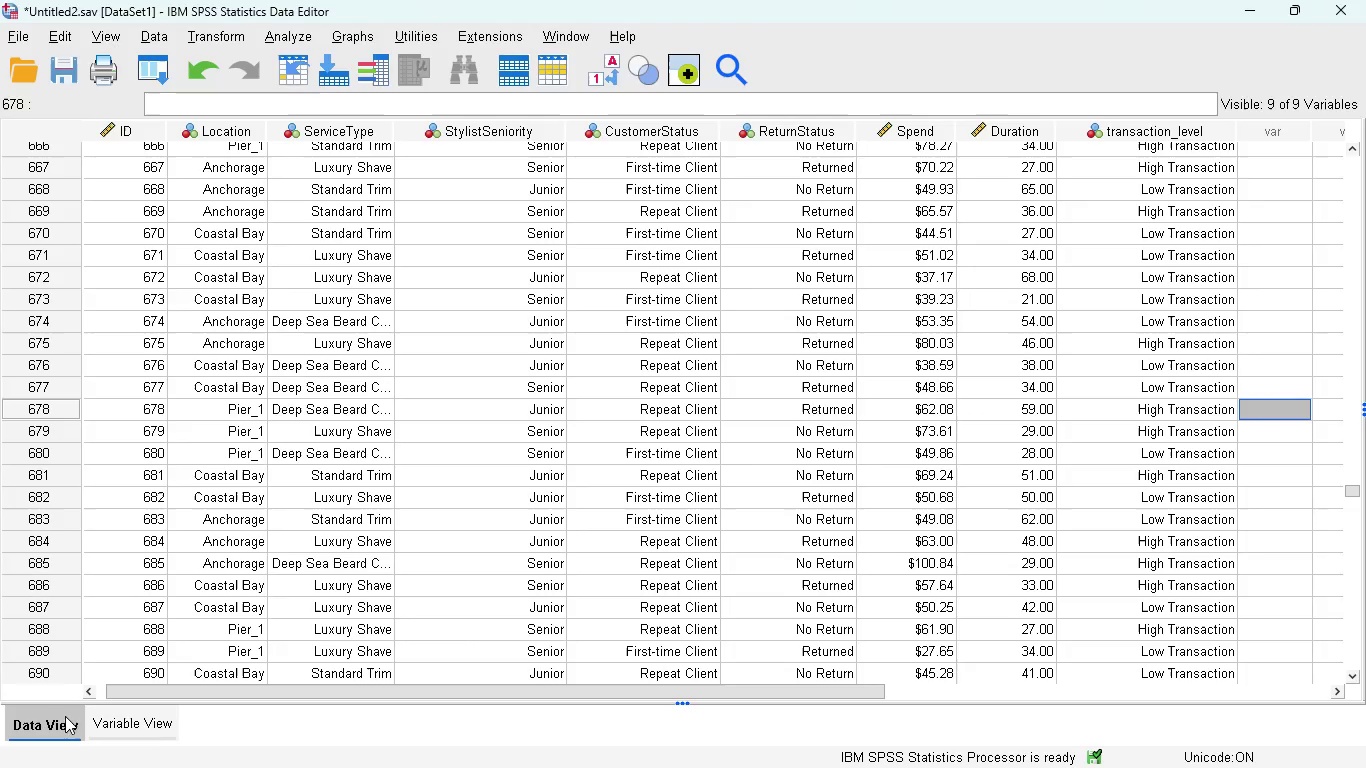 
left_click([108, 711])
 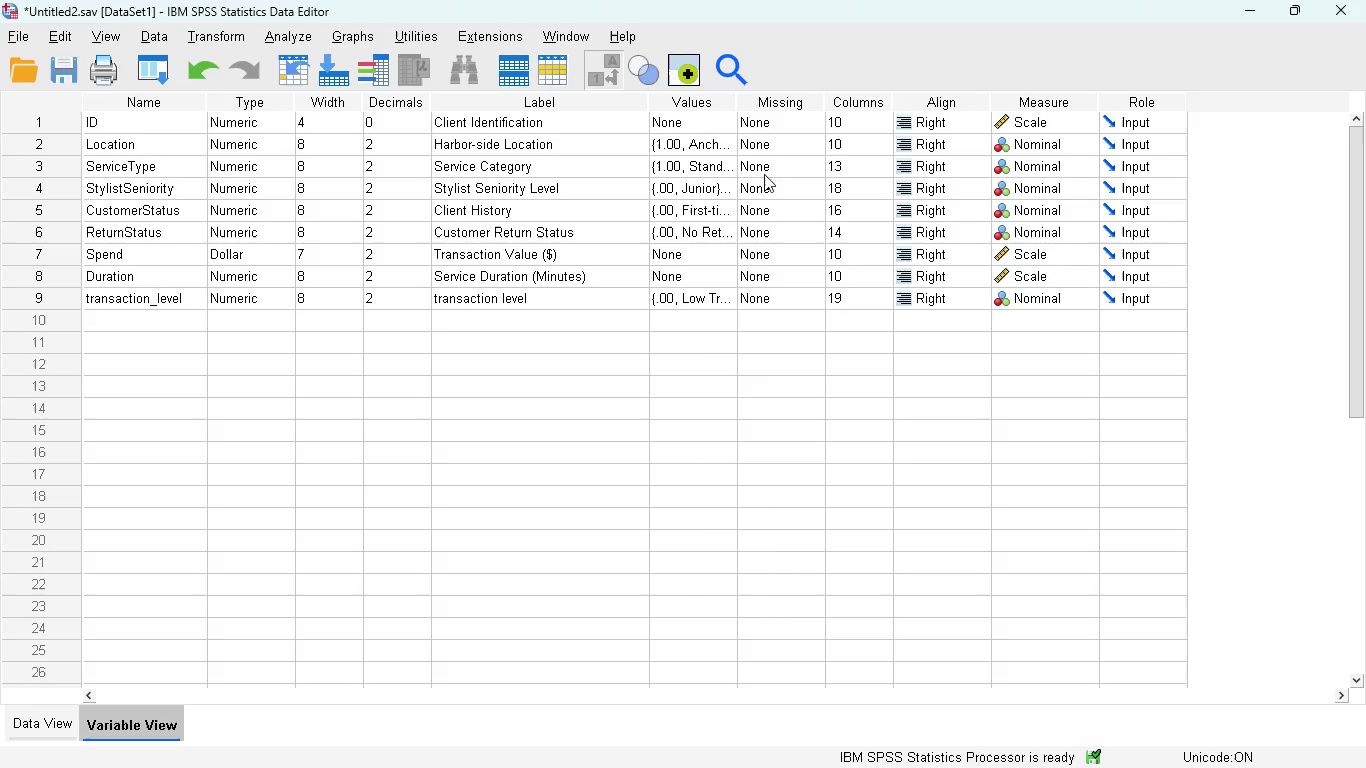 
wait(5.89)
 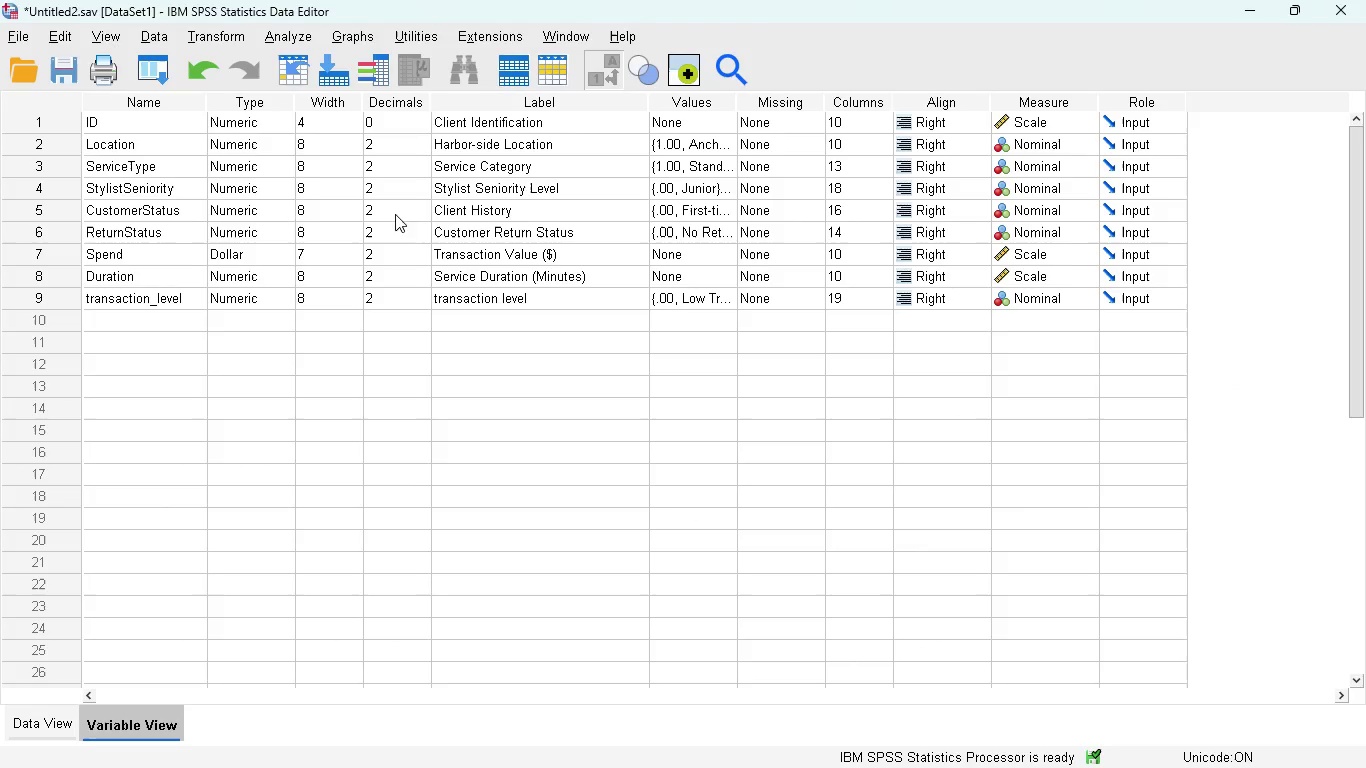 
left_click([12, 711])
 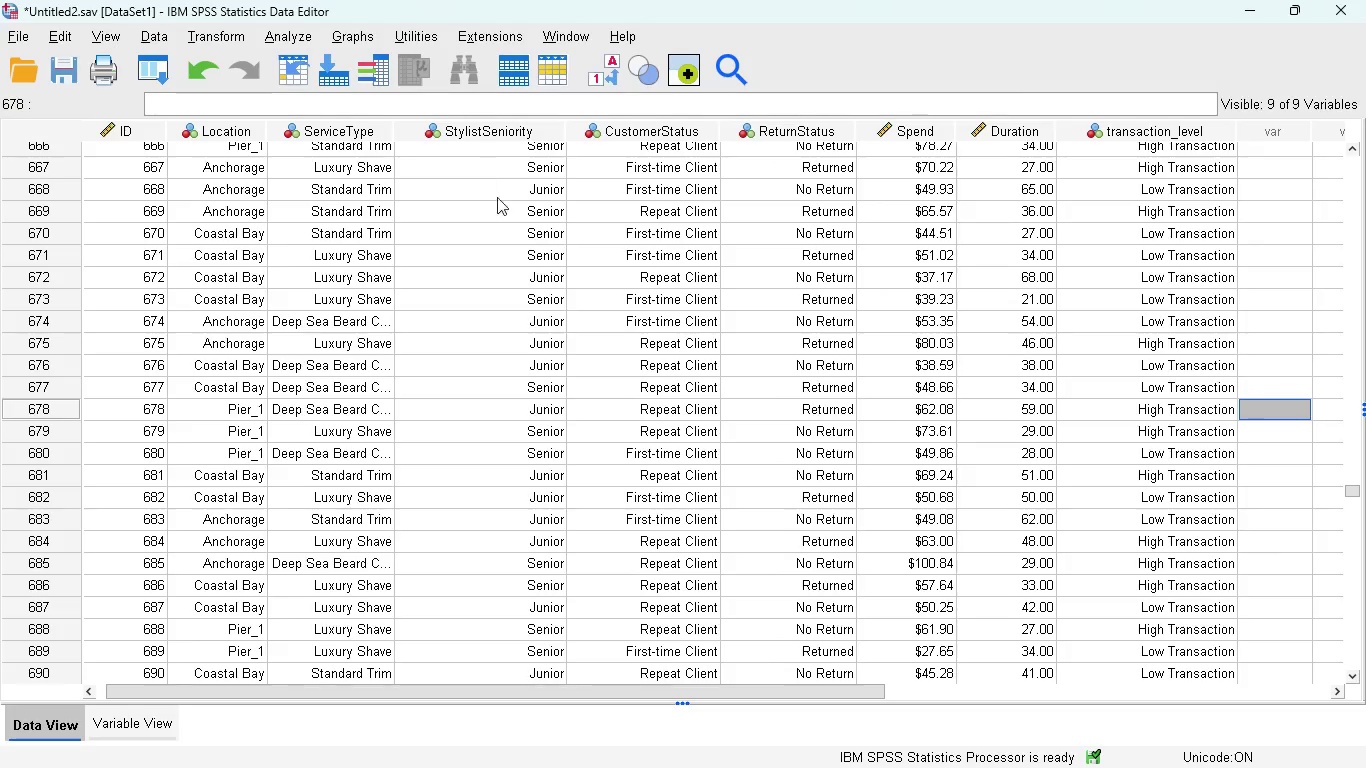 
scroll: coordinate [503, 236], scroll_direction: up, amount: 7.0
 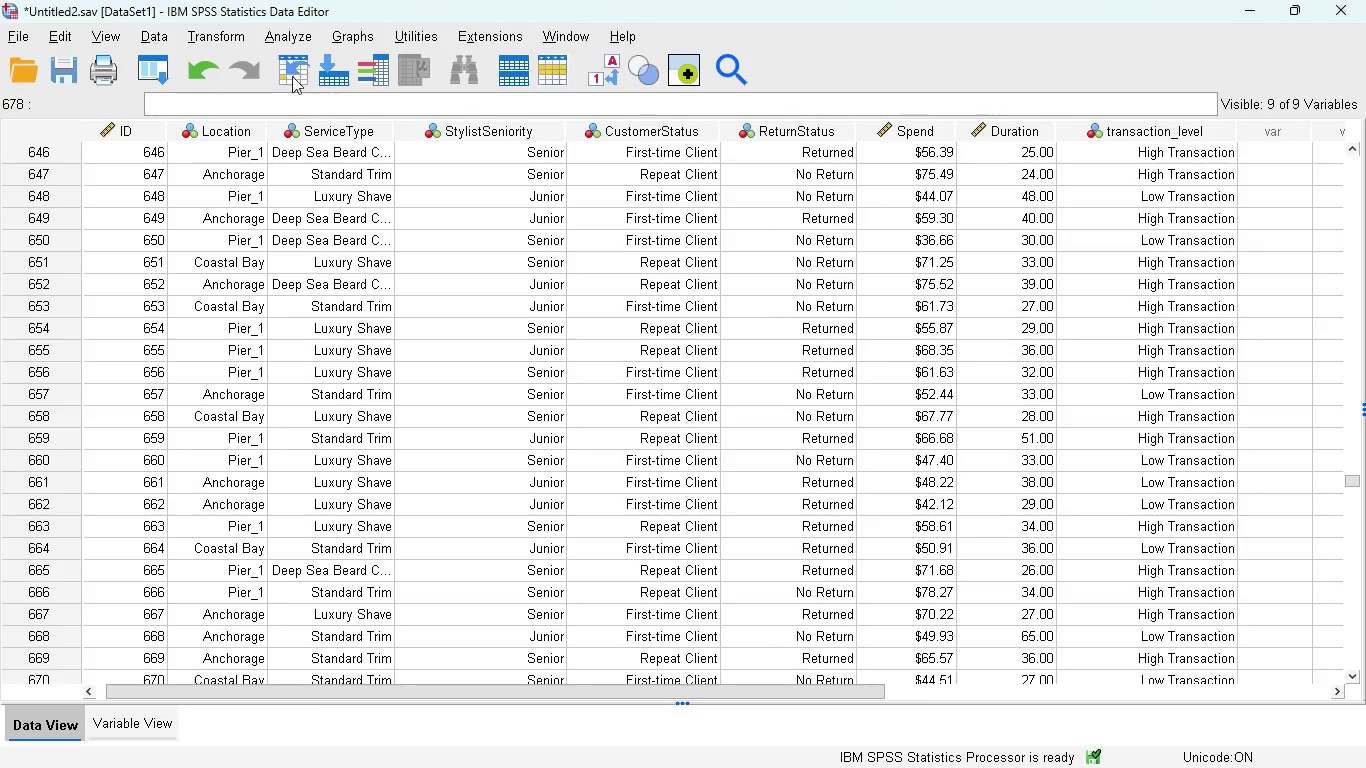 
left_click([363, 35])
 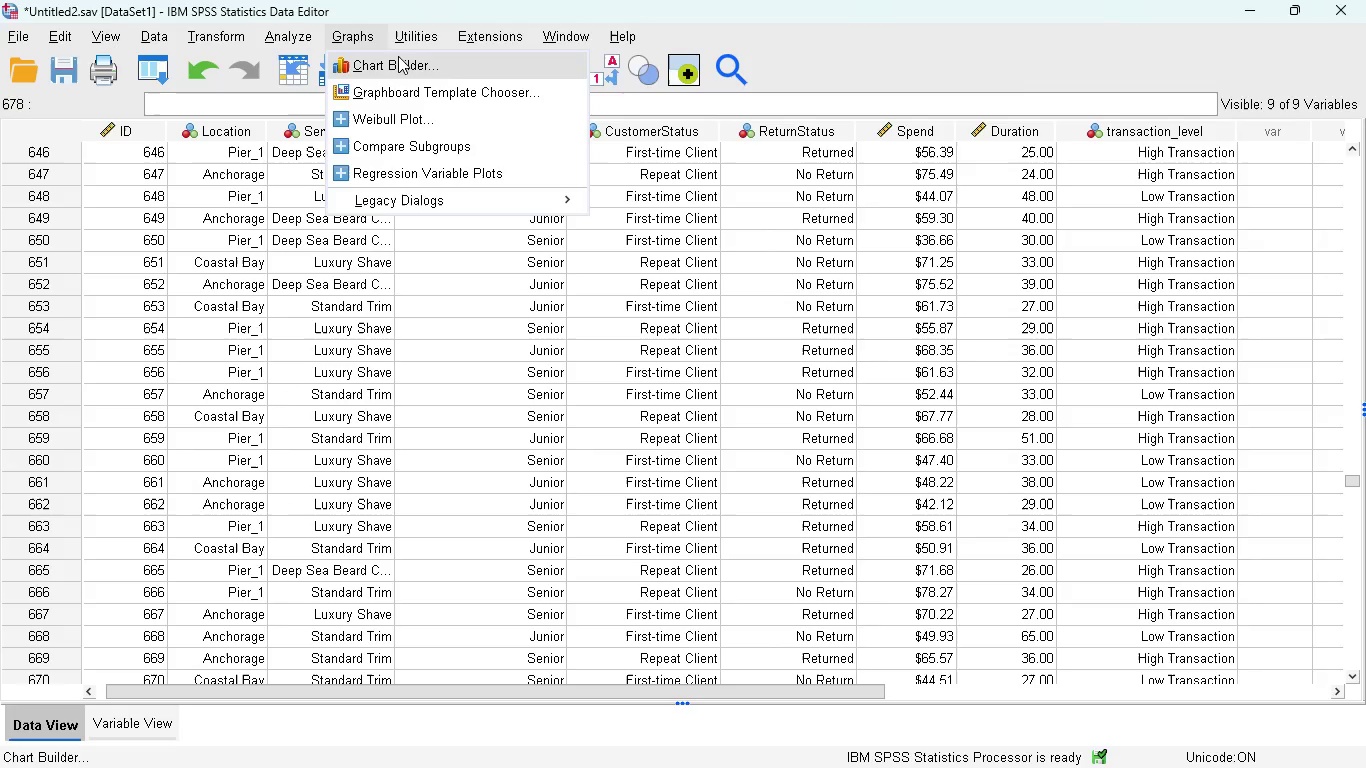 
left_click([398, 56])
 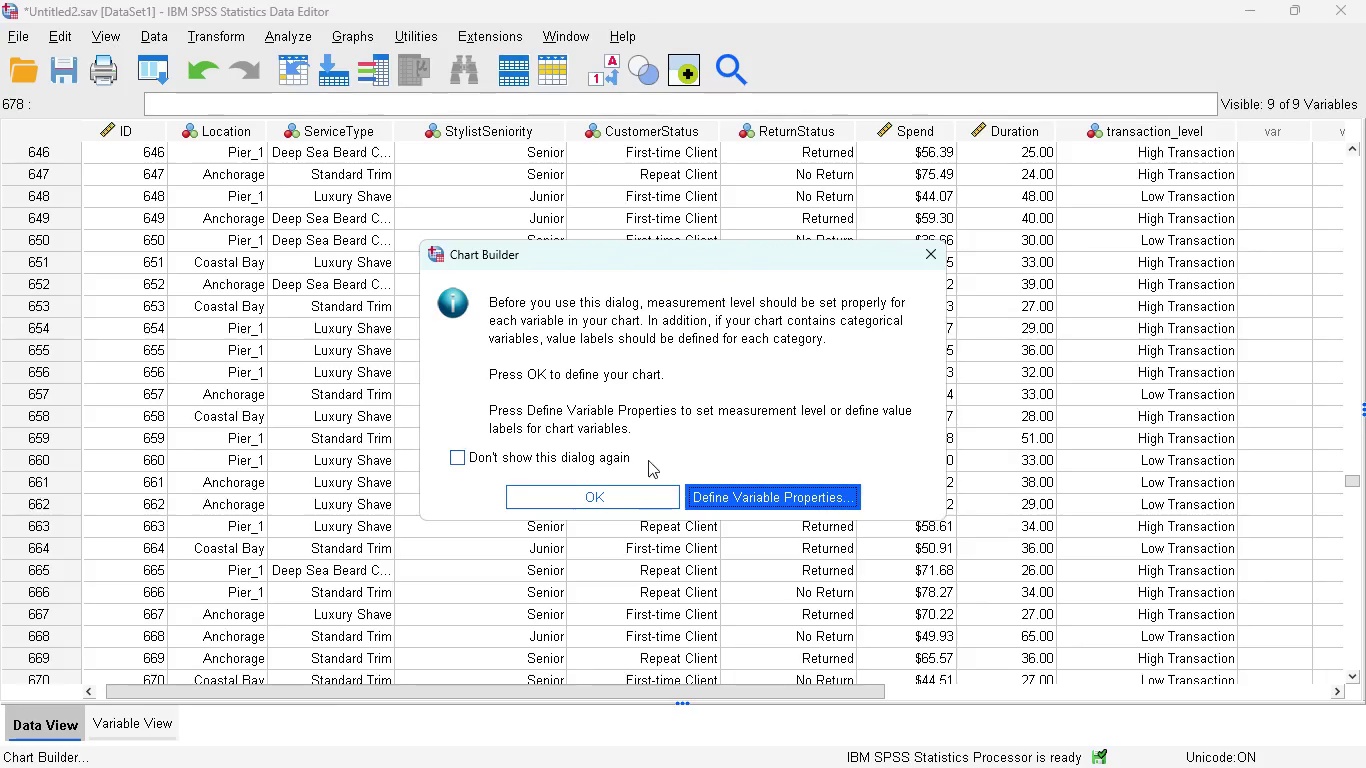 
left_click([617, 494])
 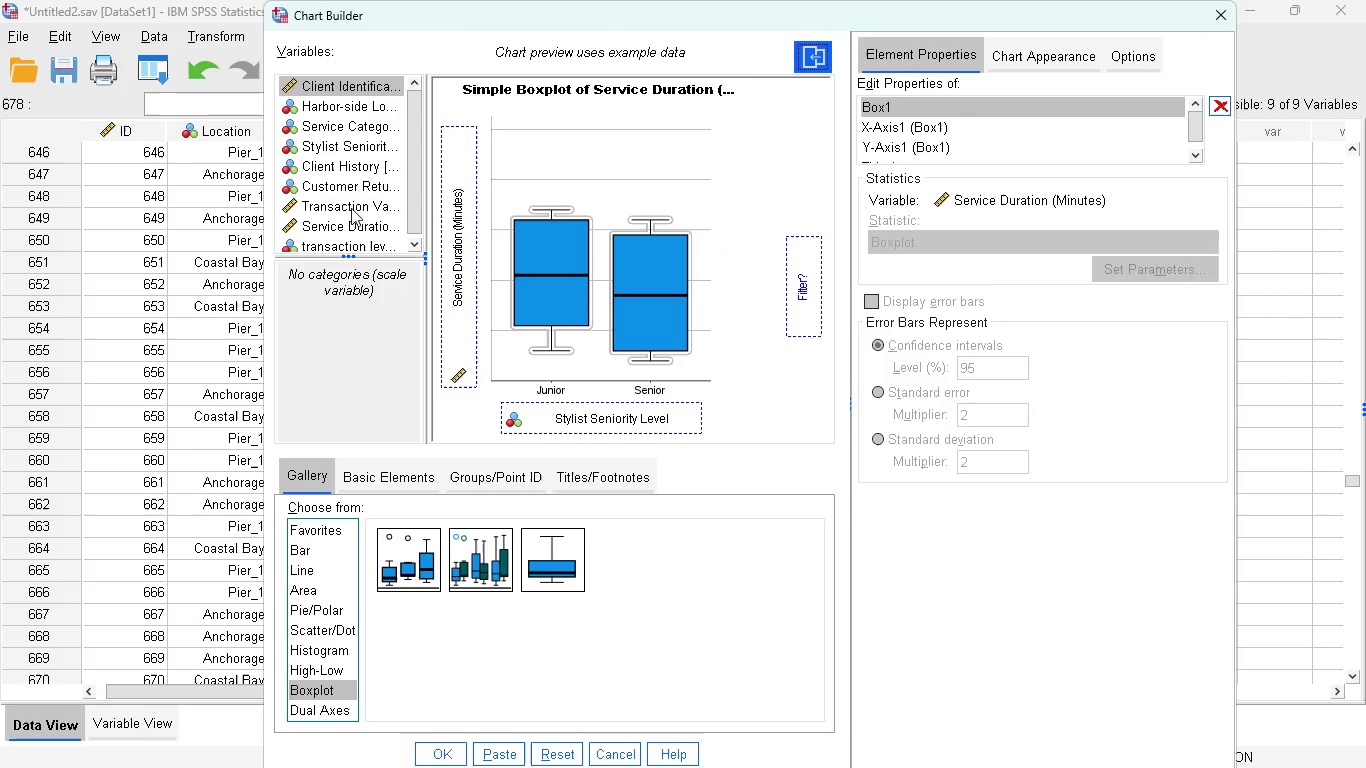 
wait(6.2)
 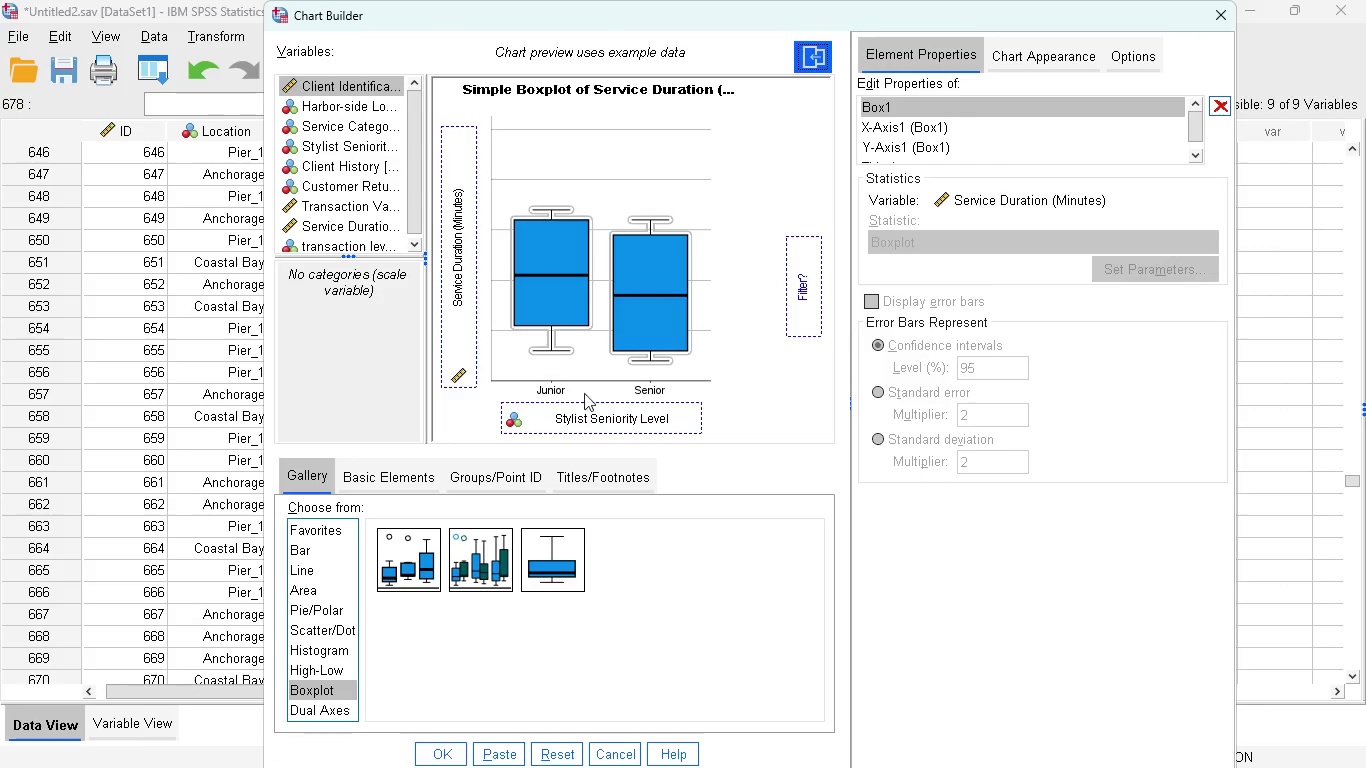 
left_click_drag(start_coordinate=[341, 203], to_coordinate=[451, 226])
 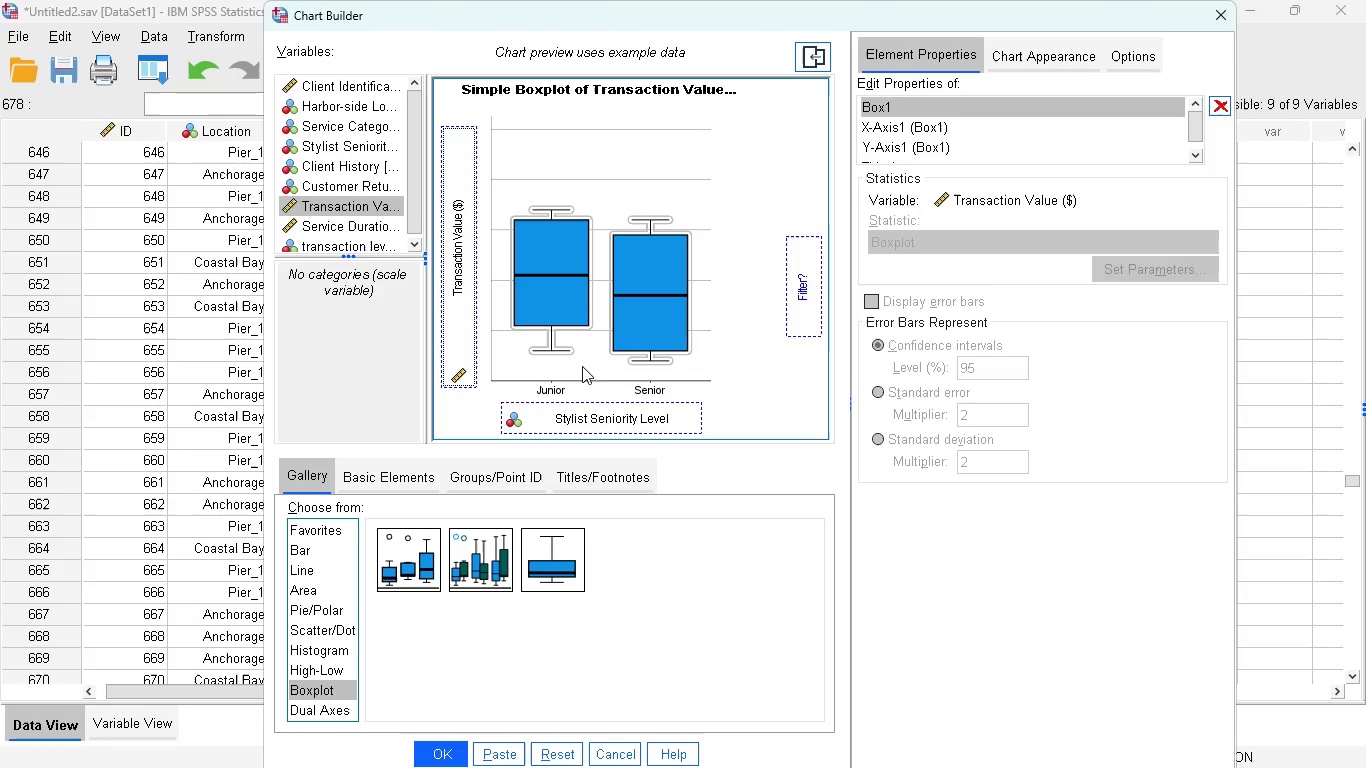 
scroll: coordinate [547, 225], scroll_direction: down, amount: 4.0
 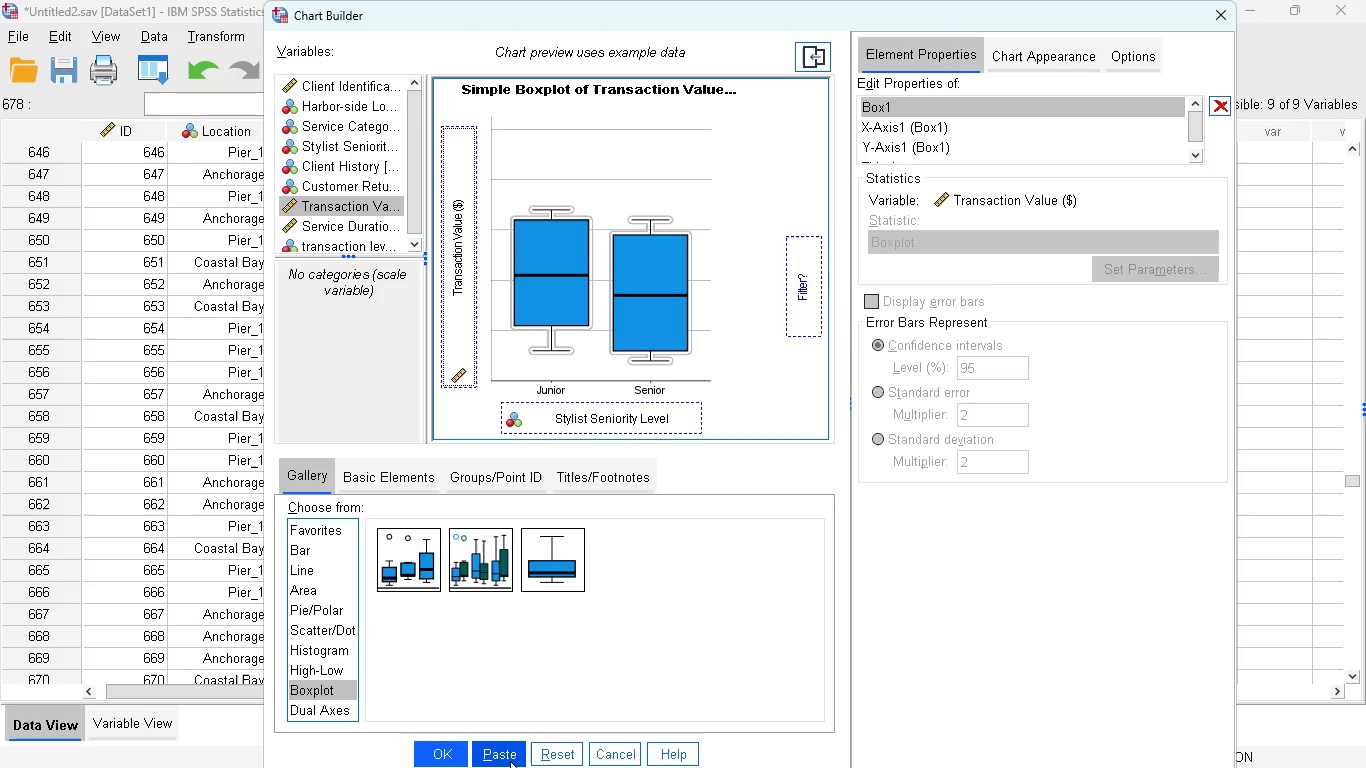 
left_click([510, 761])
 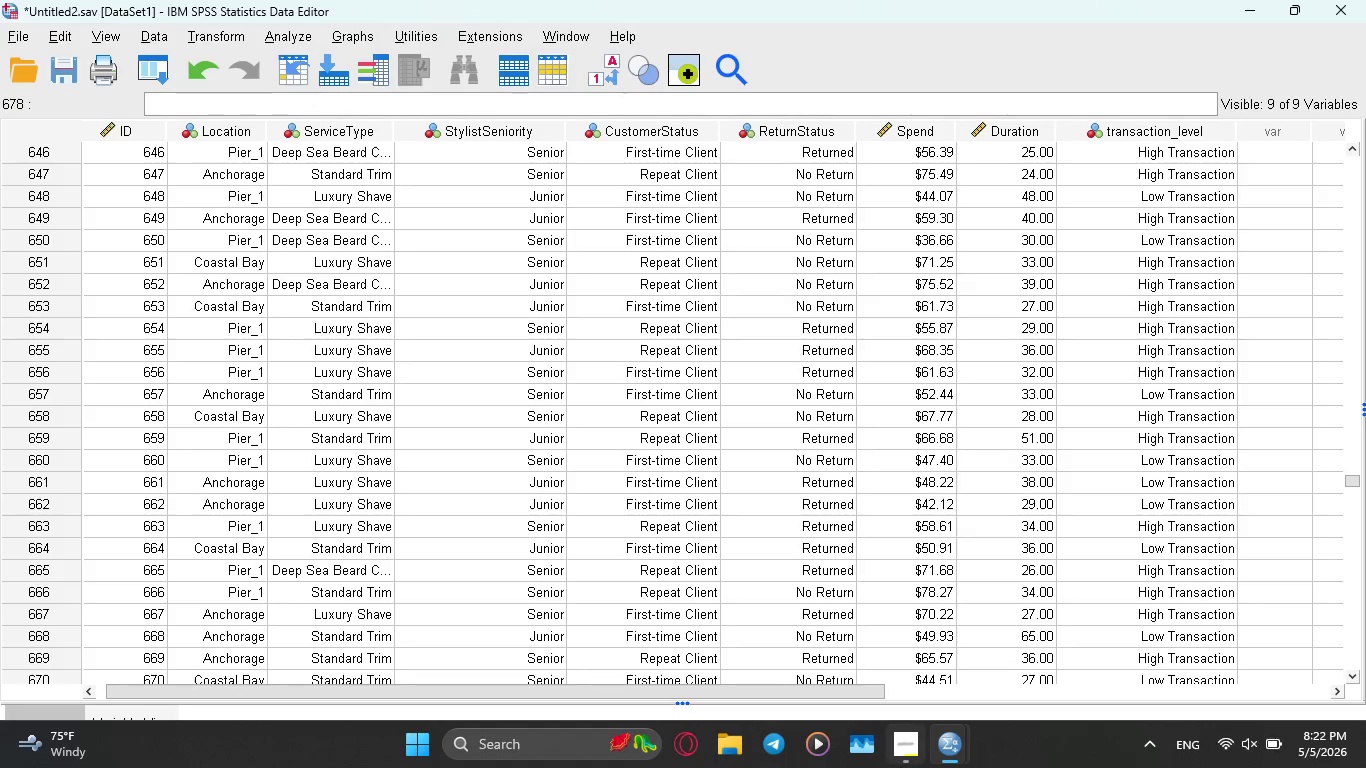 
left_click([918, 760])